 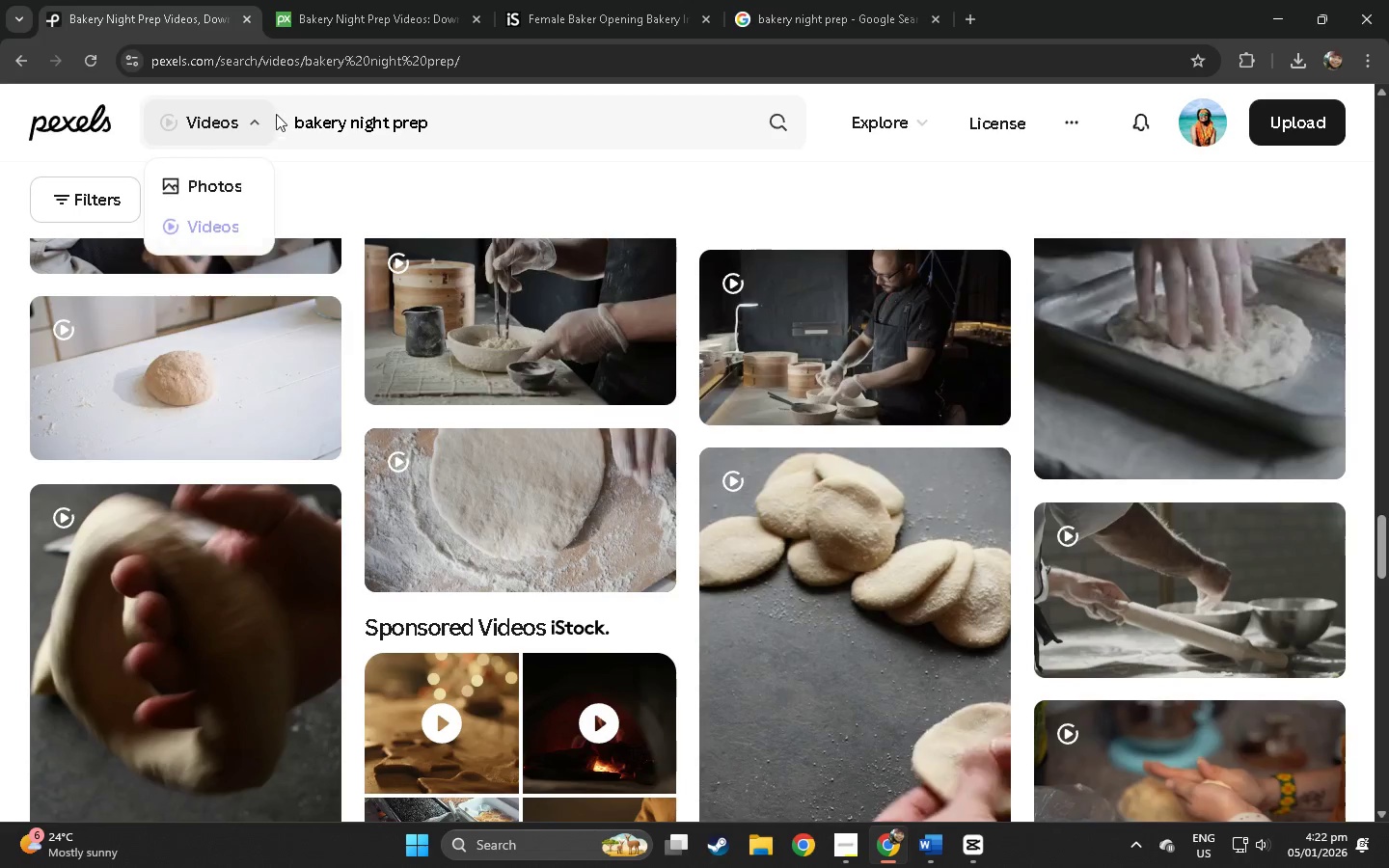 
key(Alt+Tab)
 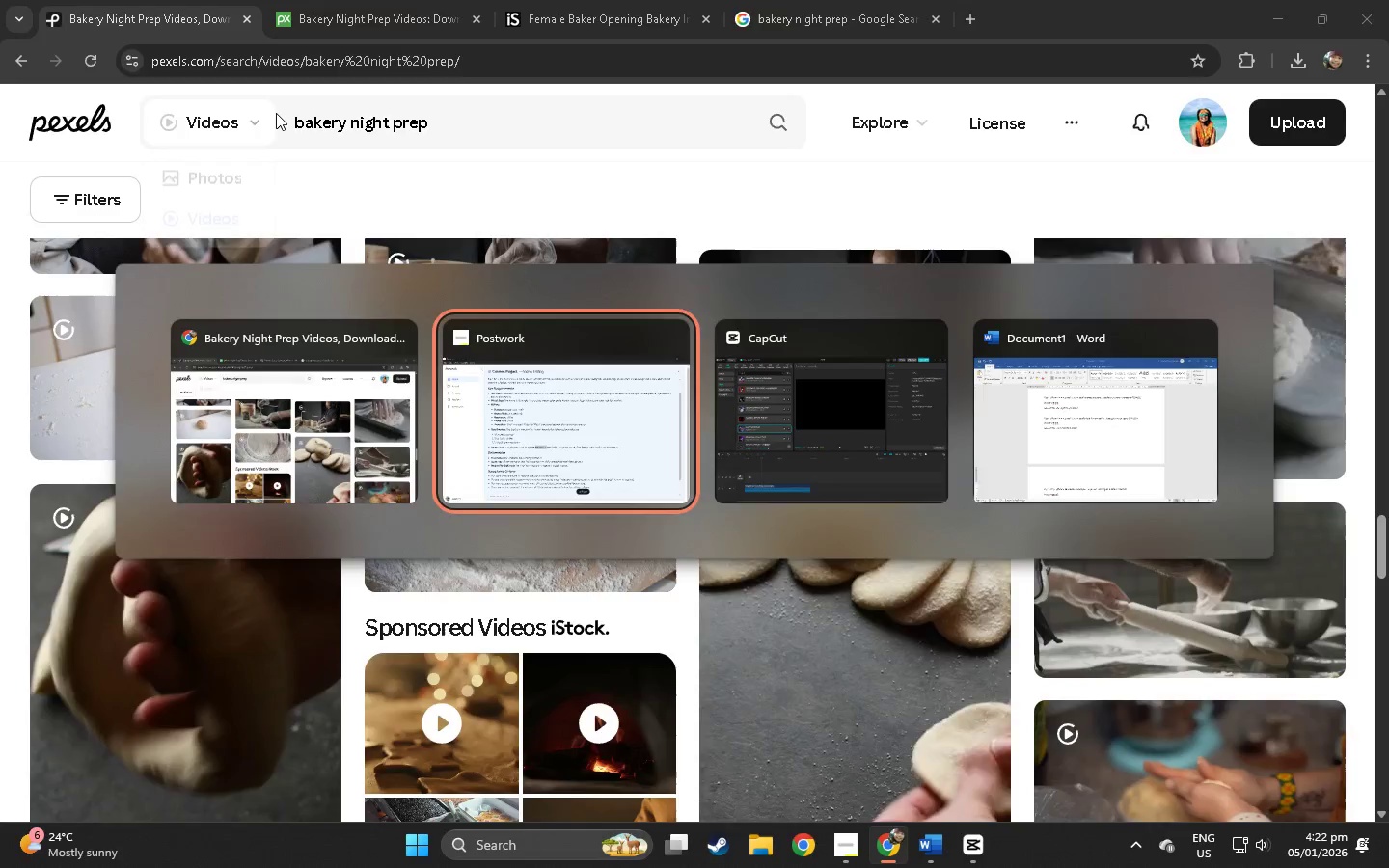 
key(Alt+Tab)
 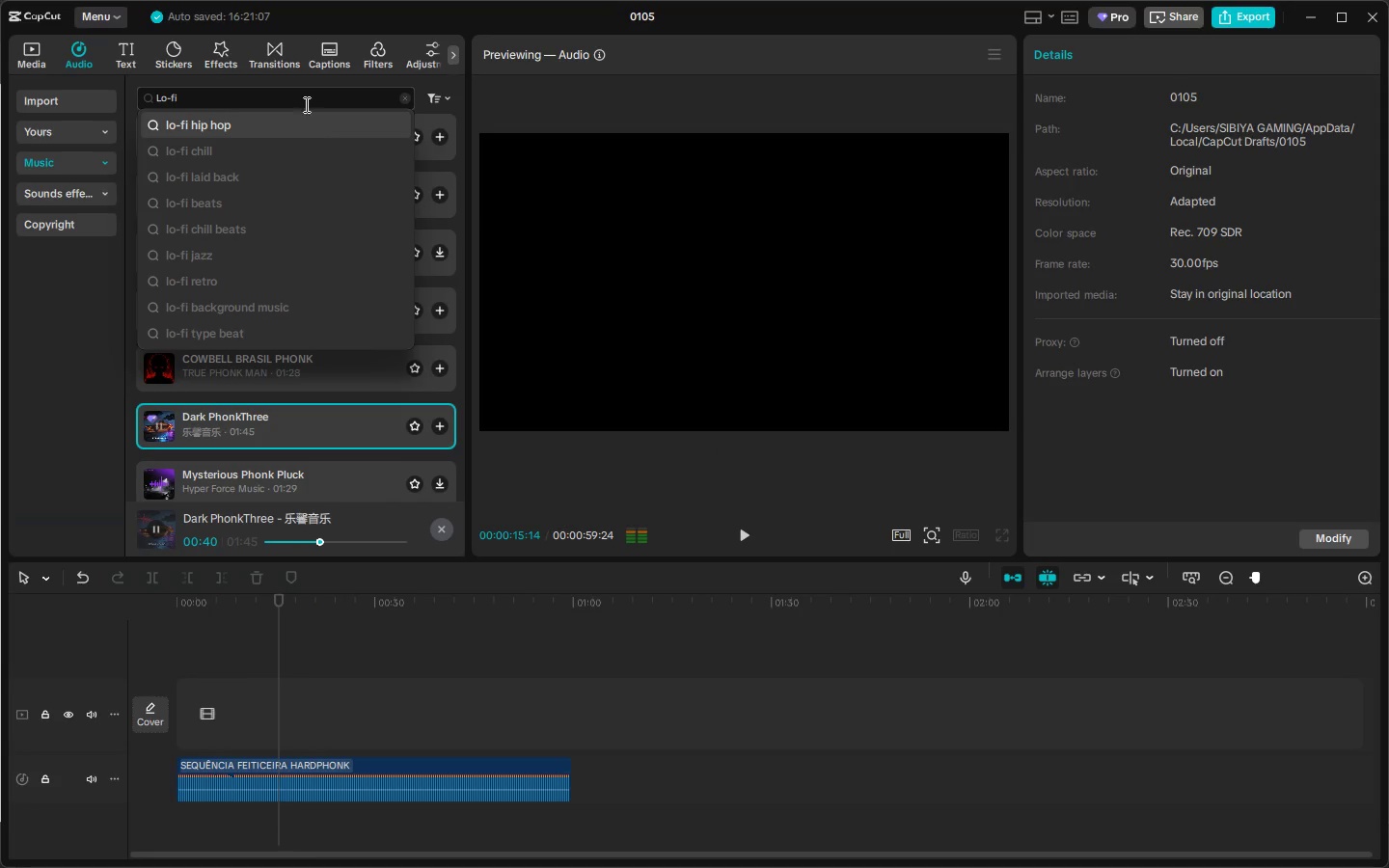 
left_click([300, 91])
 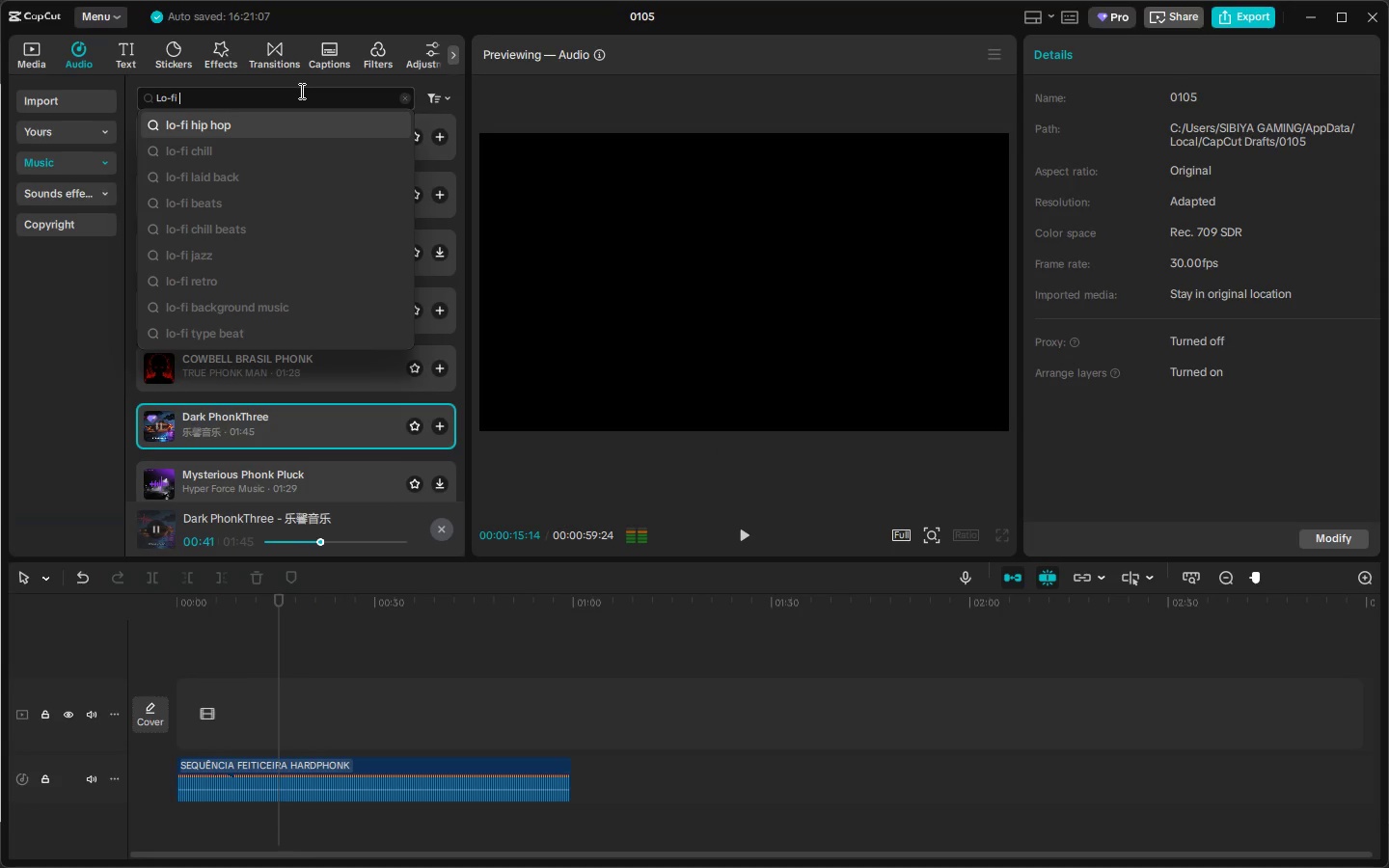 
key(Control+ControlLeft)
 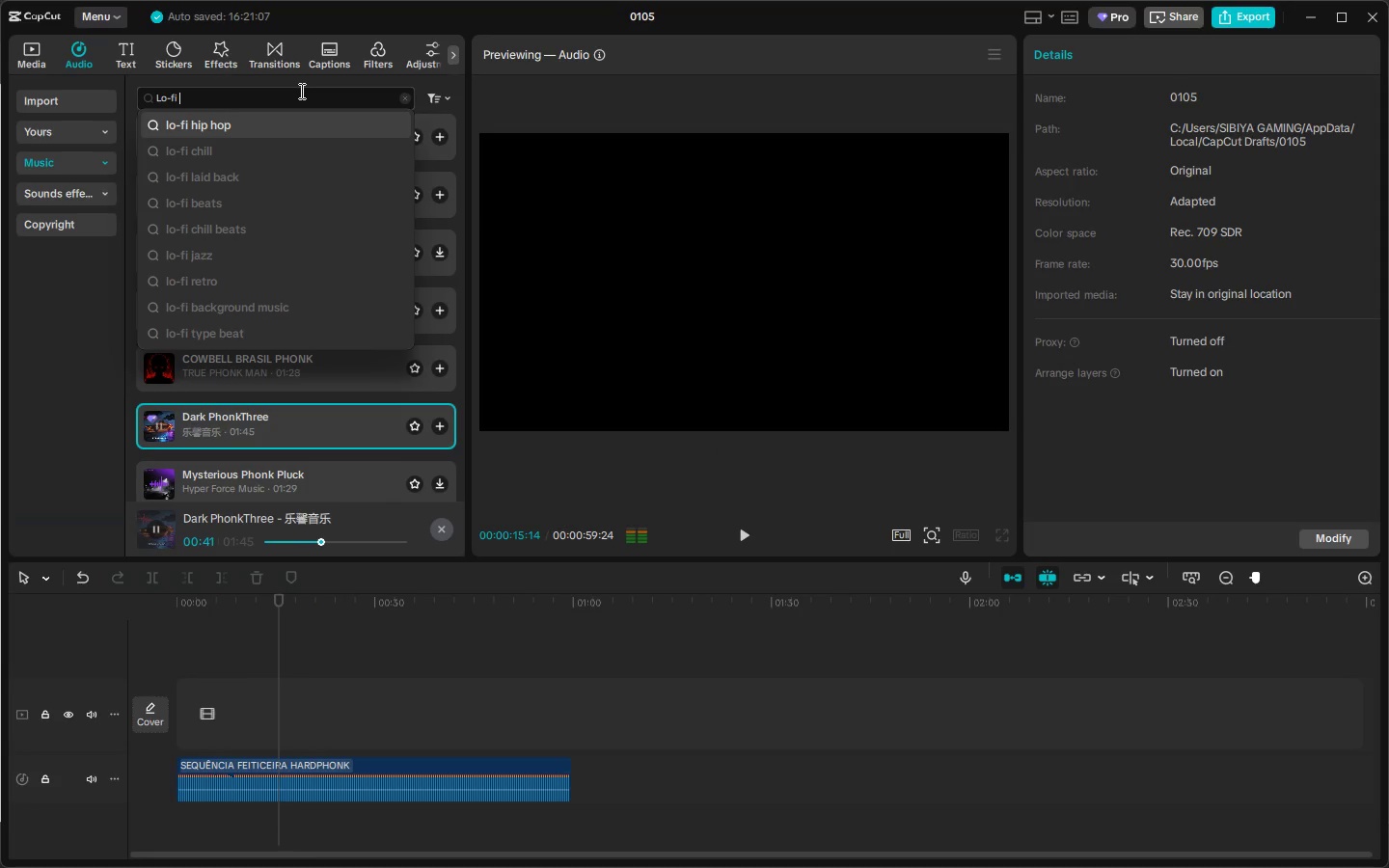 
key(Control+V)
 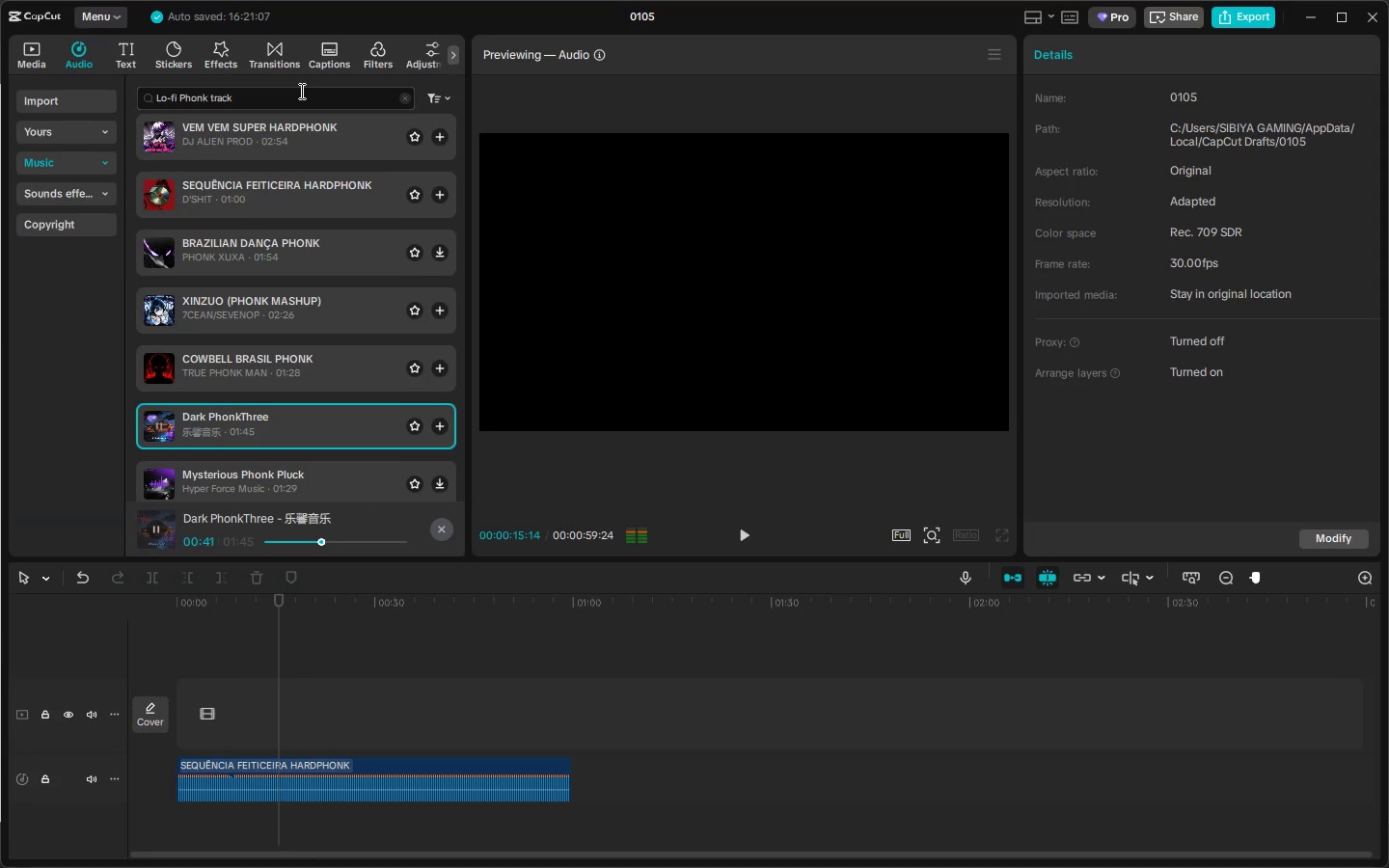 
key(NumpadEnter)
 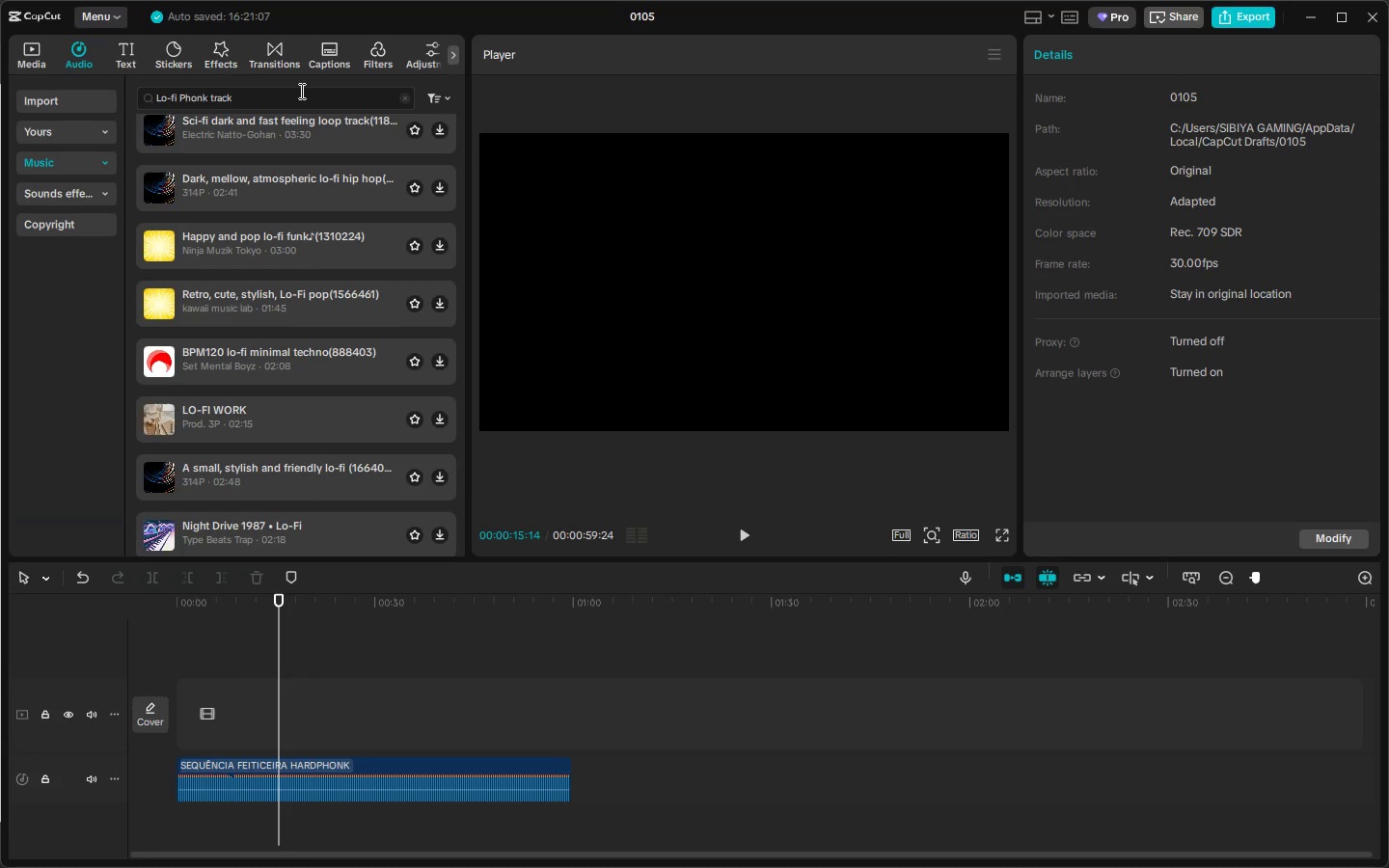 
scroll: coordinate [229, 248], scroll_direction: up, amount: 10.0
 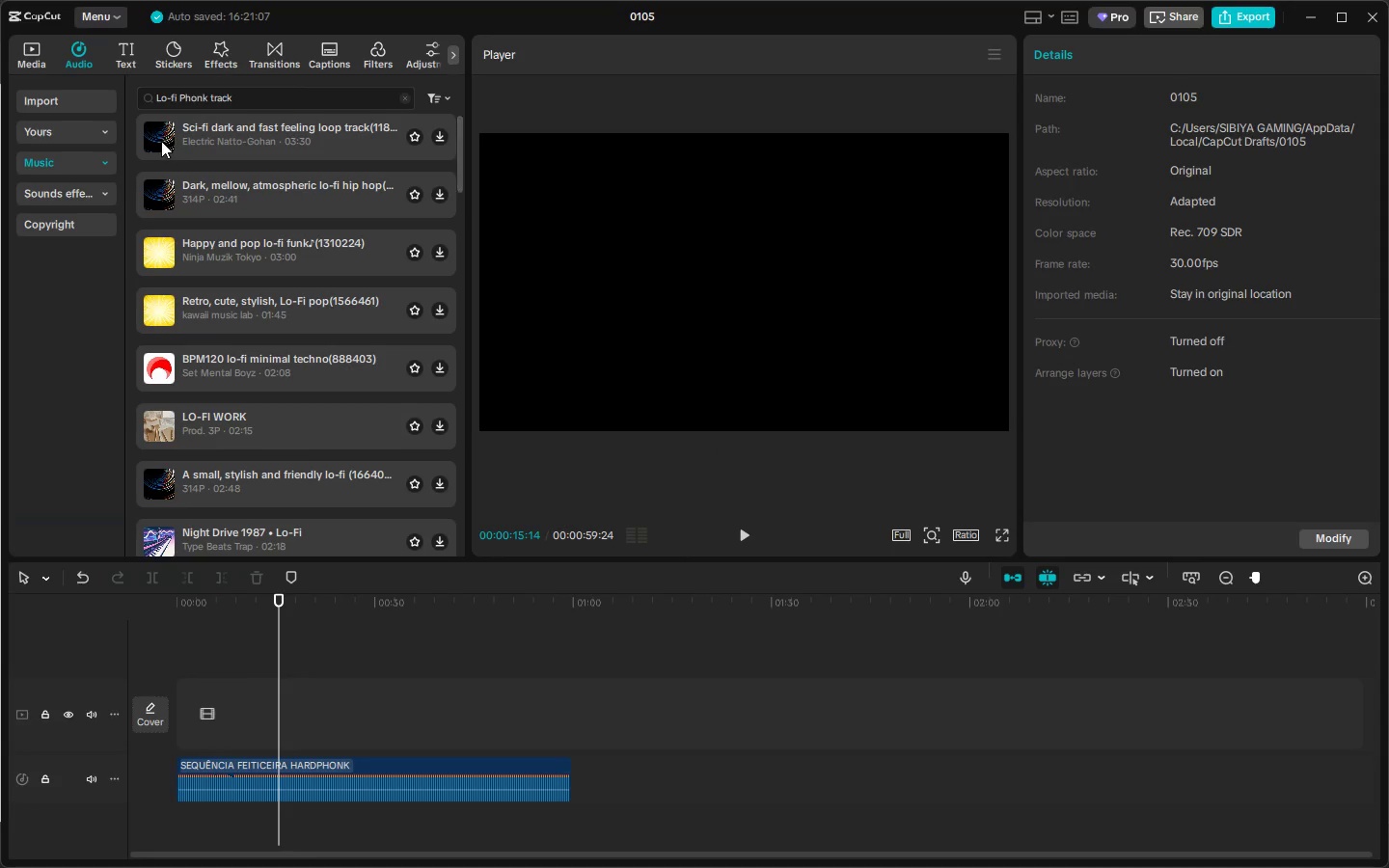 
left_click([161, 141])
 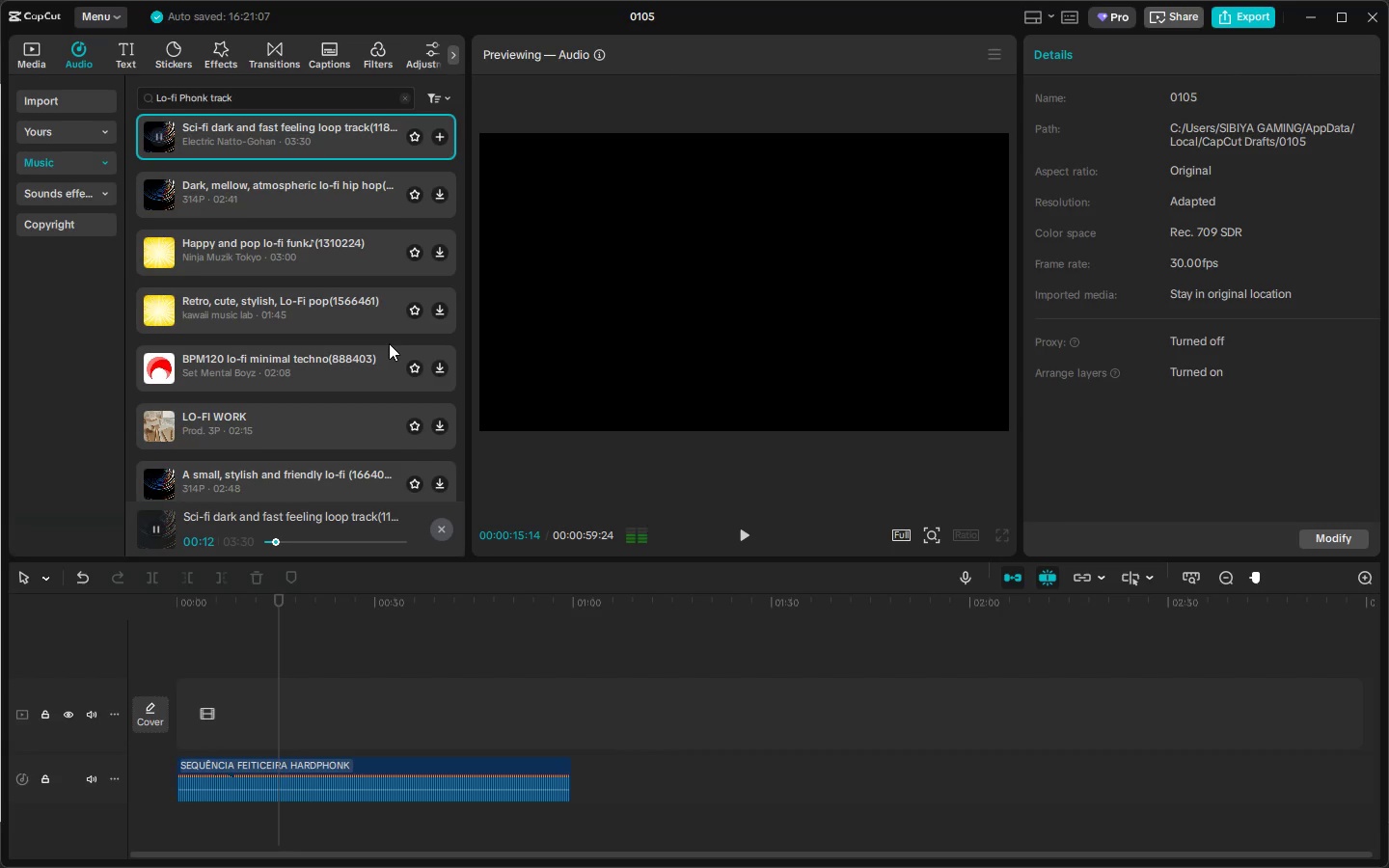 
wait(19.75)
 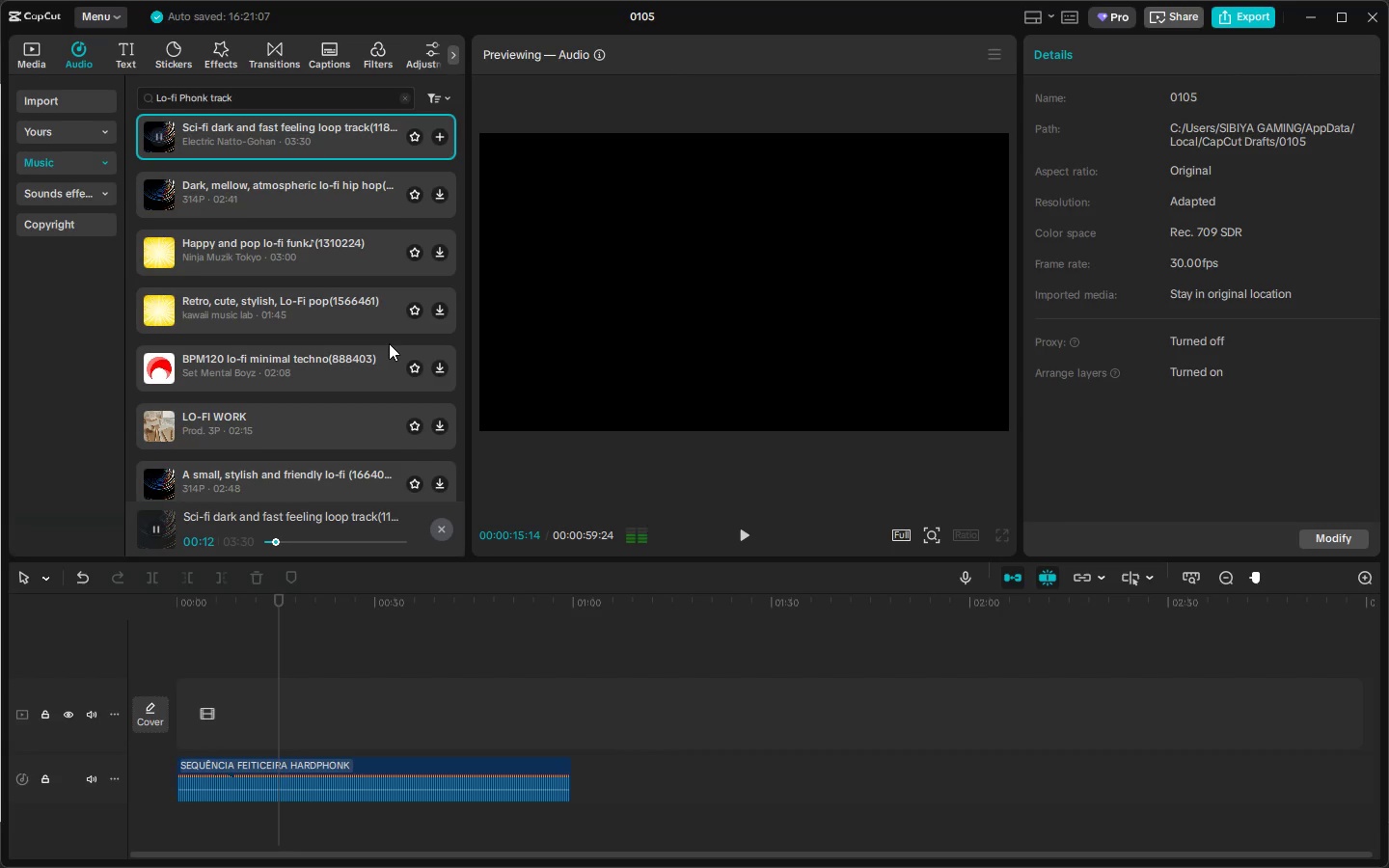 
left_click([188, 198])
 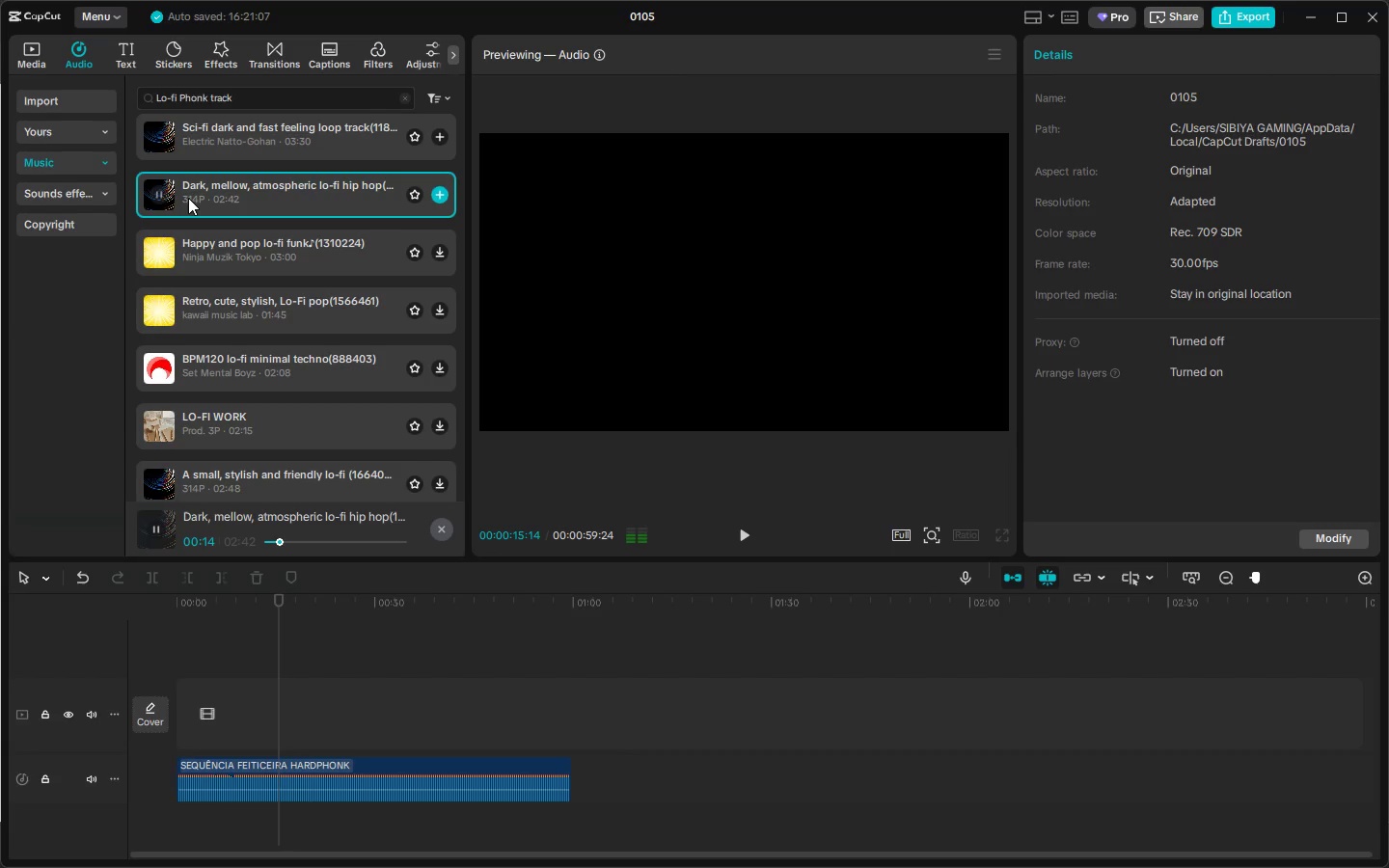 
wait(20.23)
 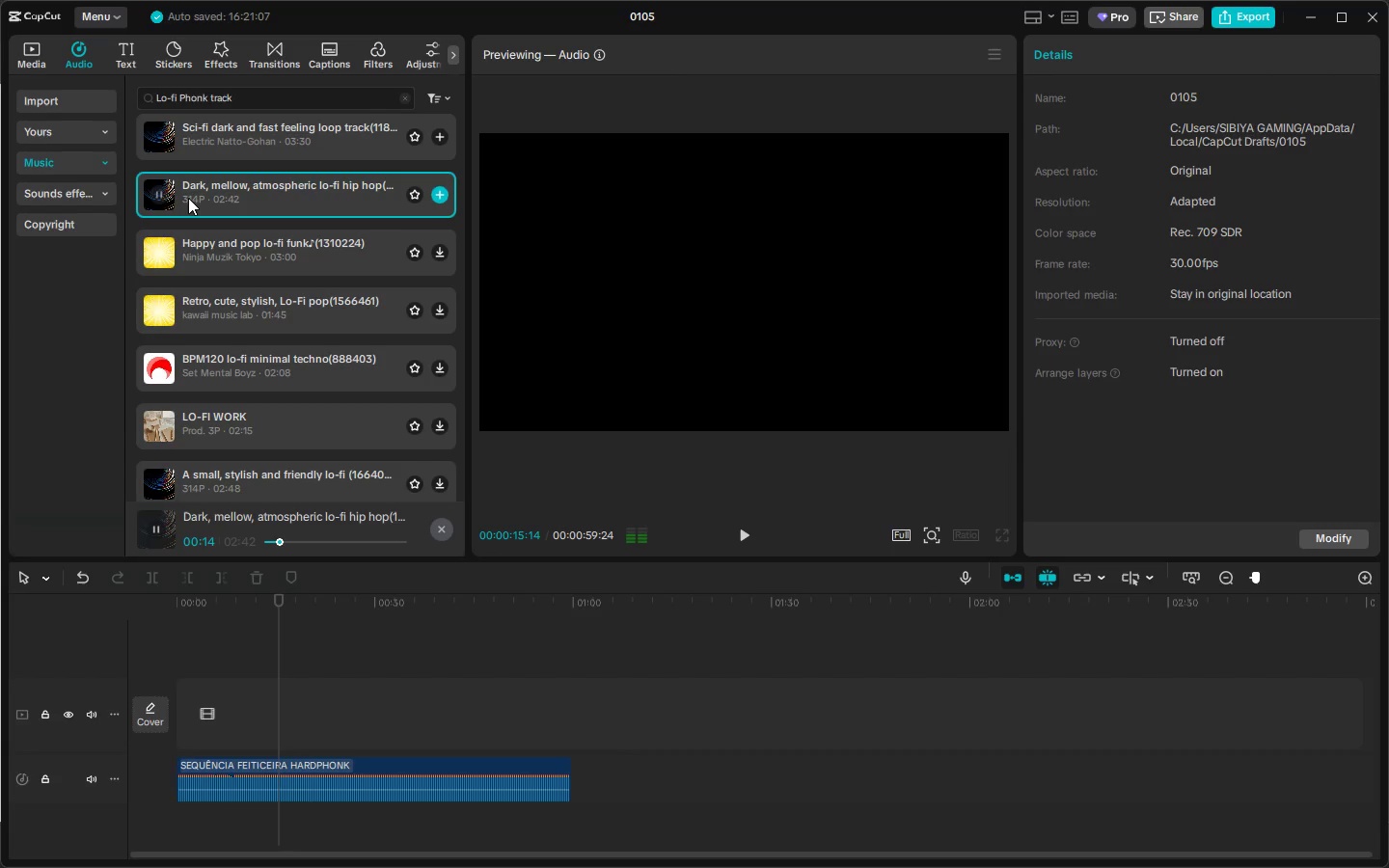 
left_click([171, 311])
 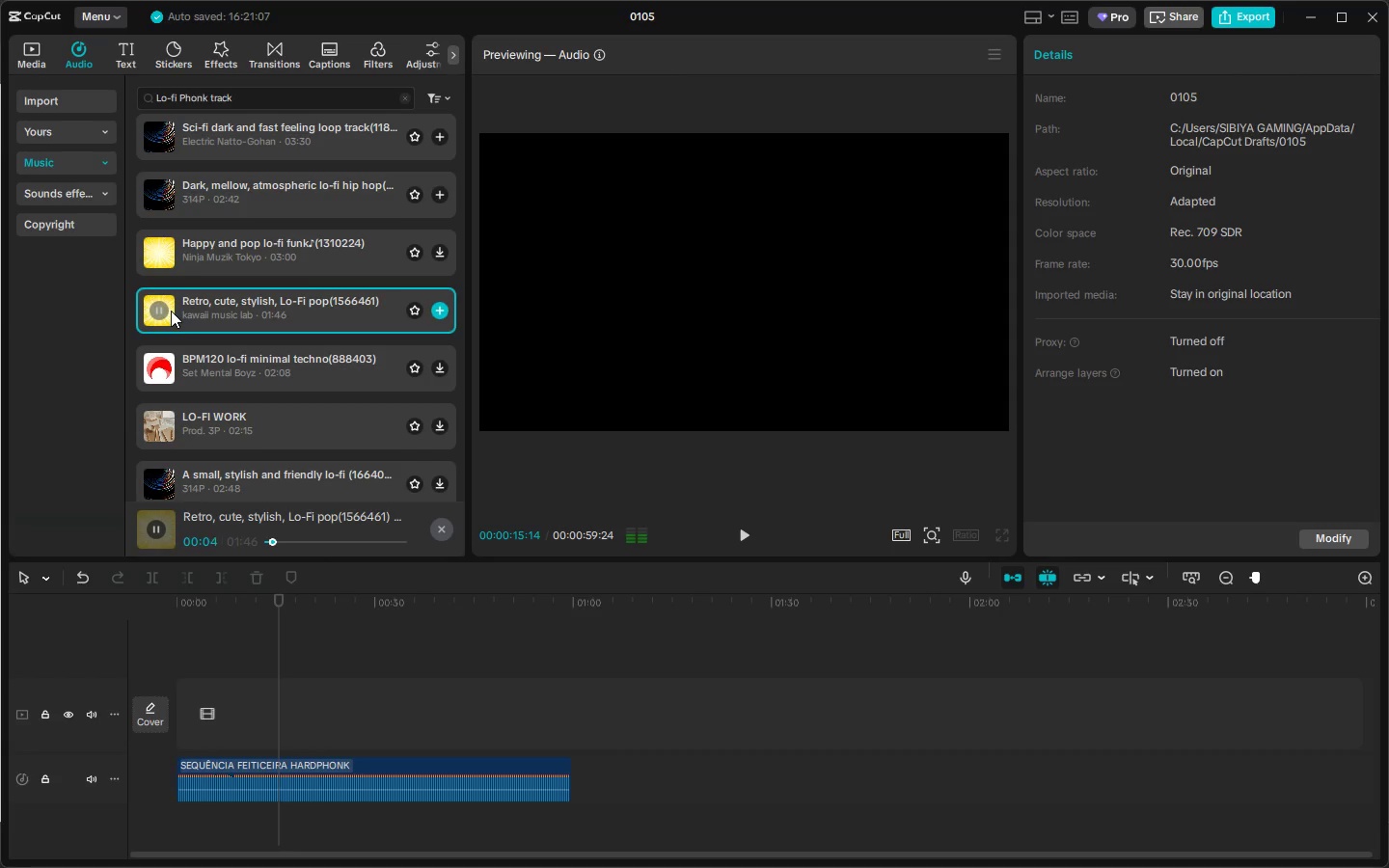 
wait(5.97)
 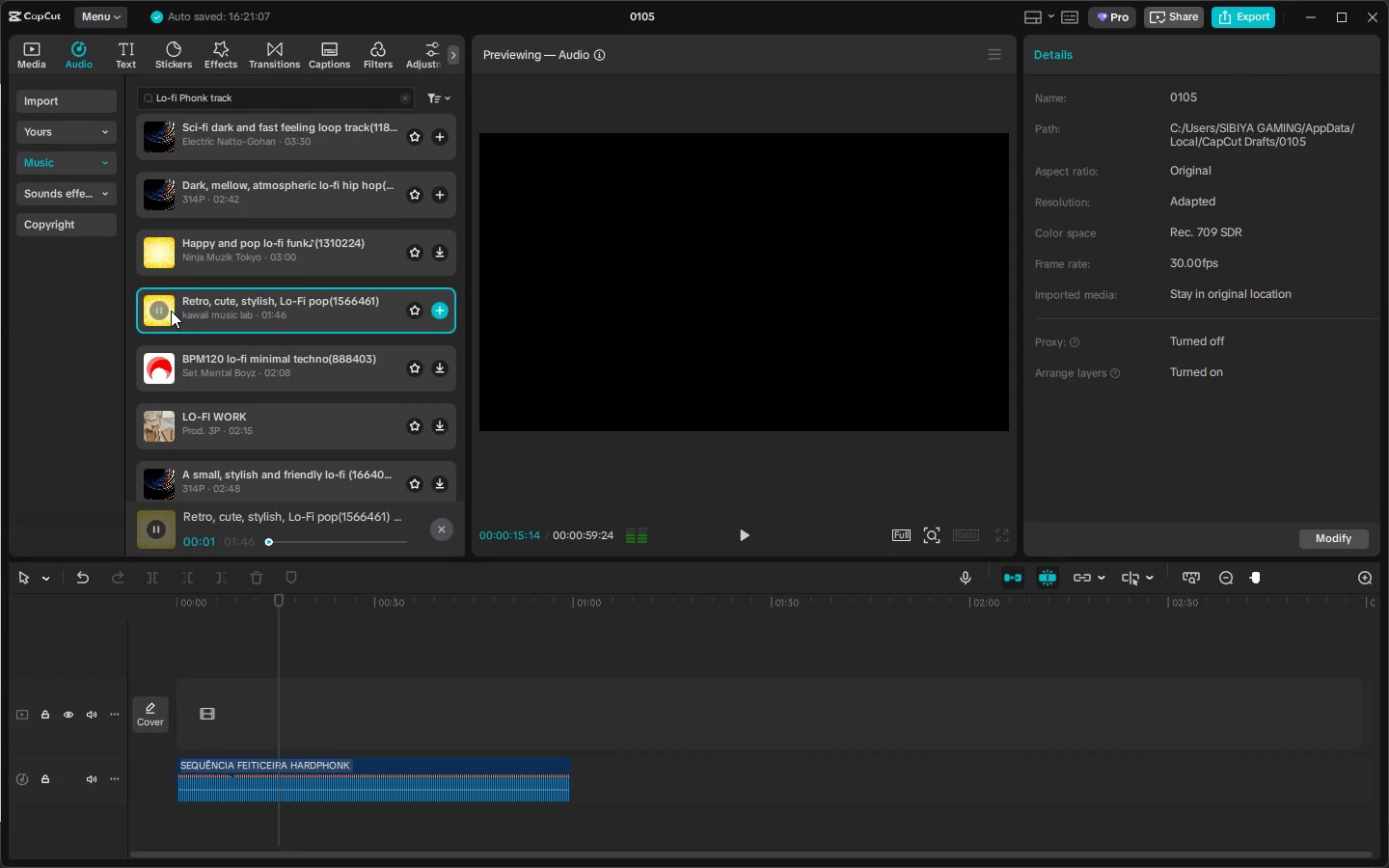 
left_click([266, 315])
 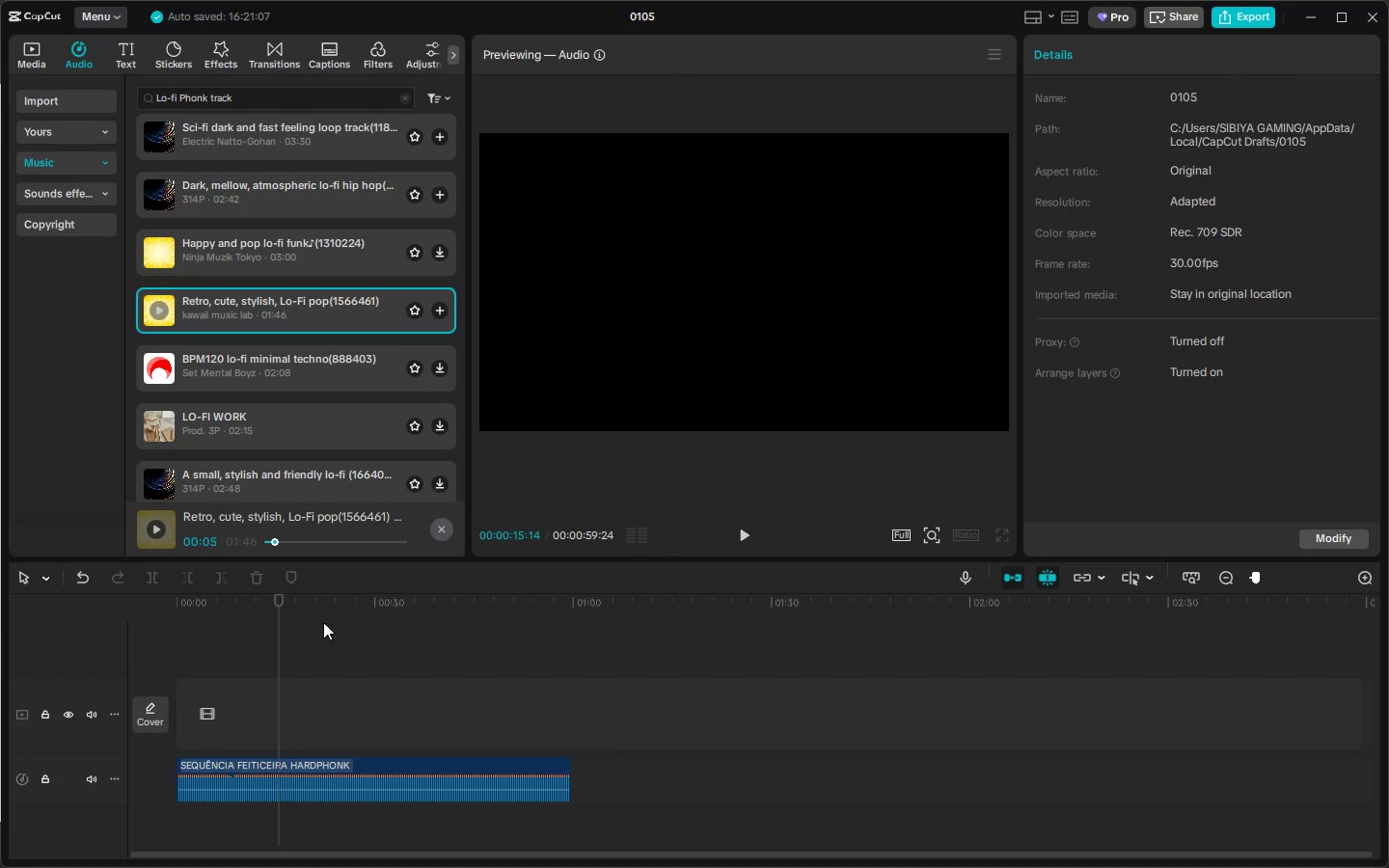 
double_click([284, 770])
 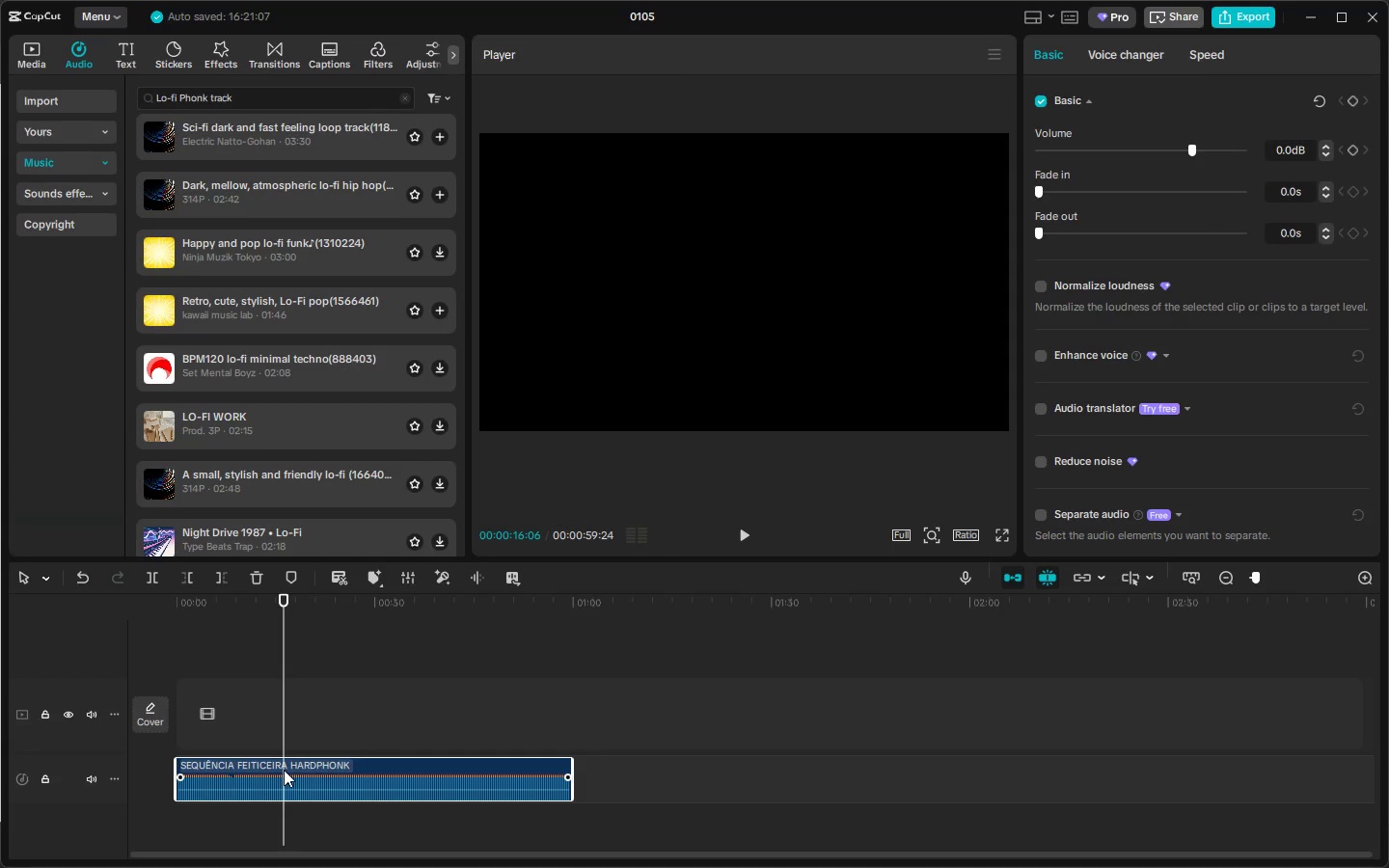 
key(Delete)
 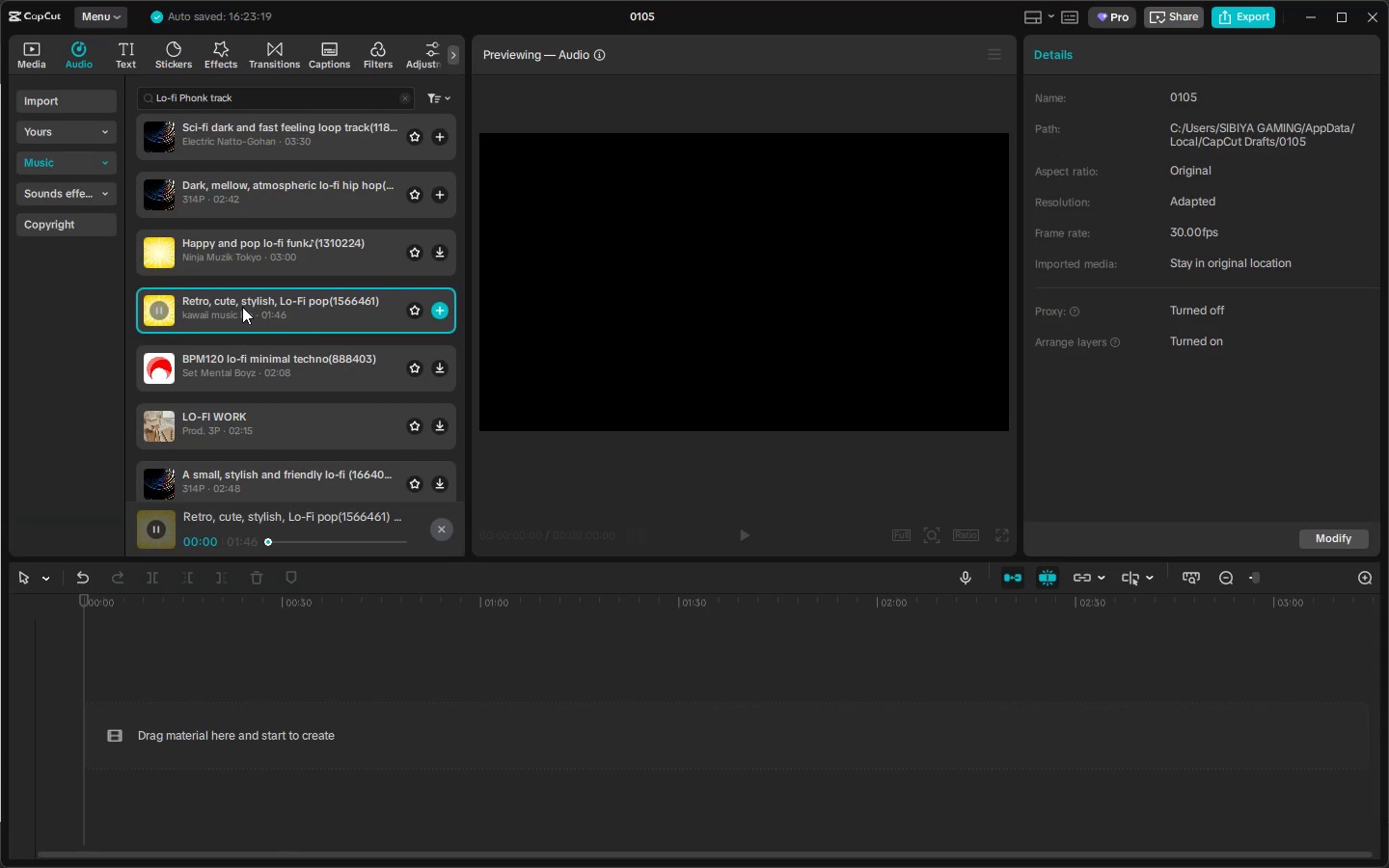 
left_click_drag(start_coordinate=[242, 307], to_coordinate=[220, 741])
 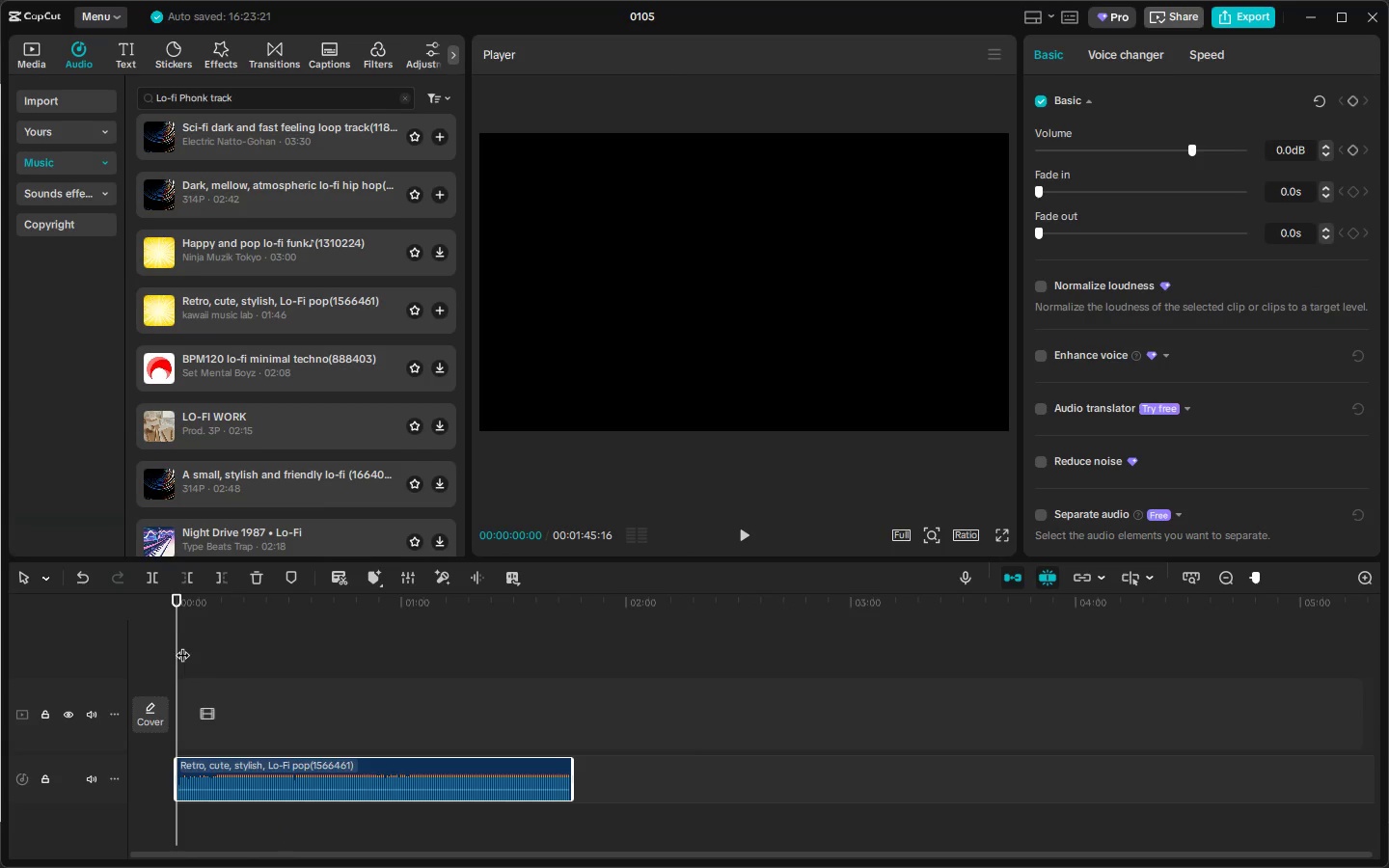 
left_click([212, 605])
 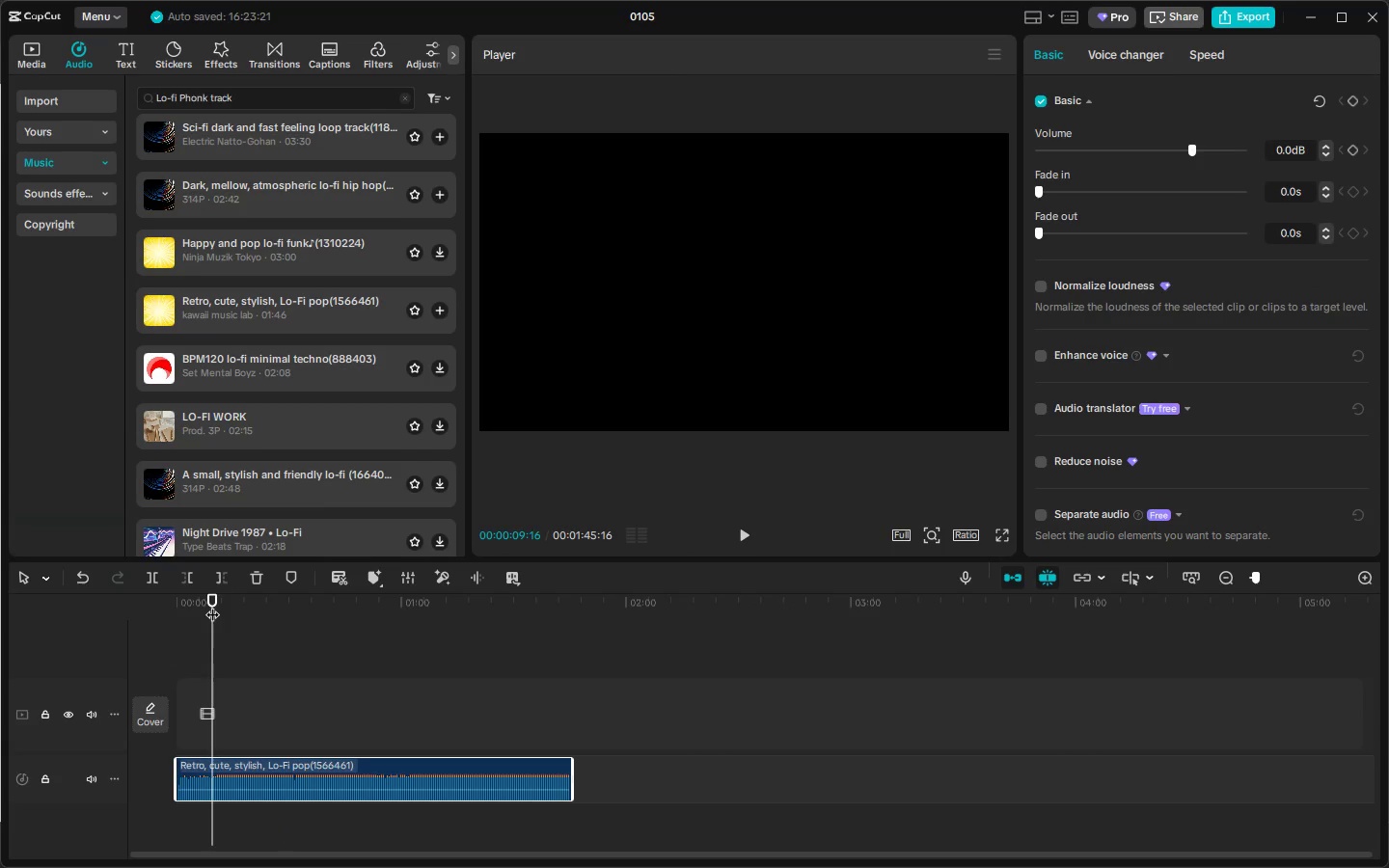 
key(Space)
 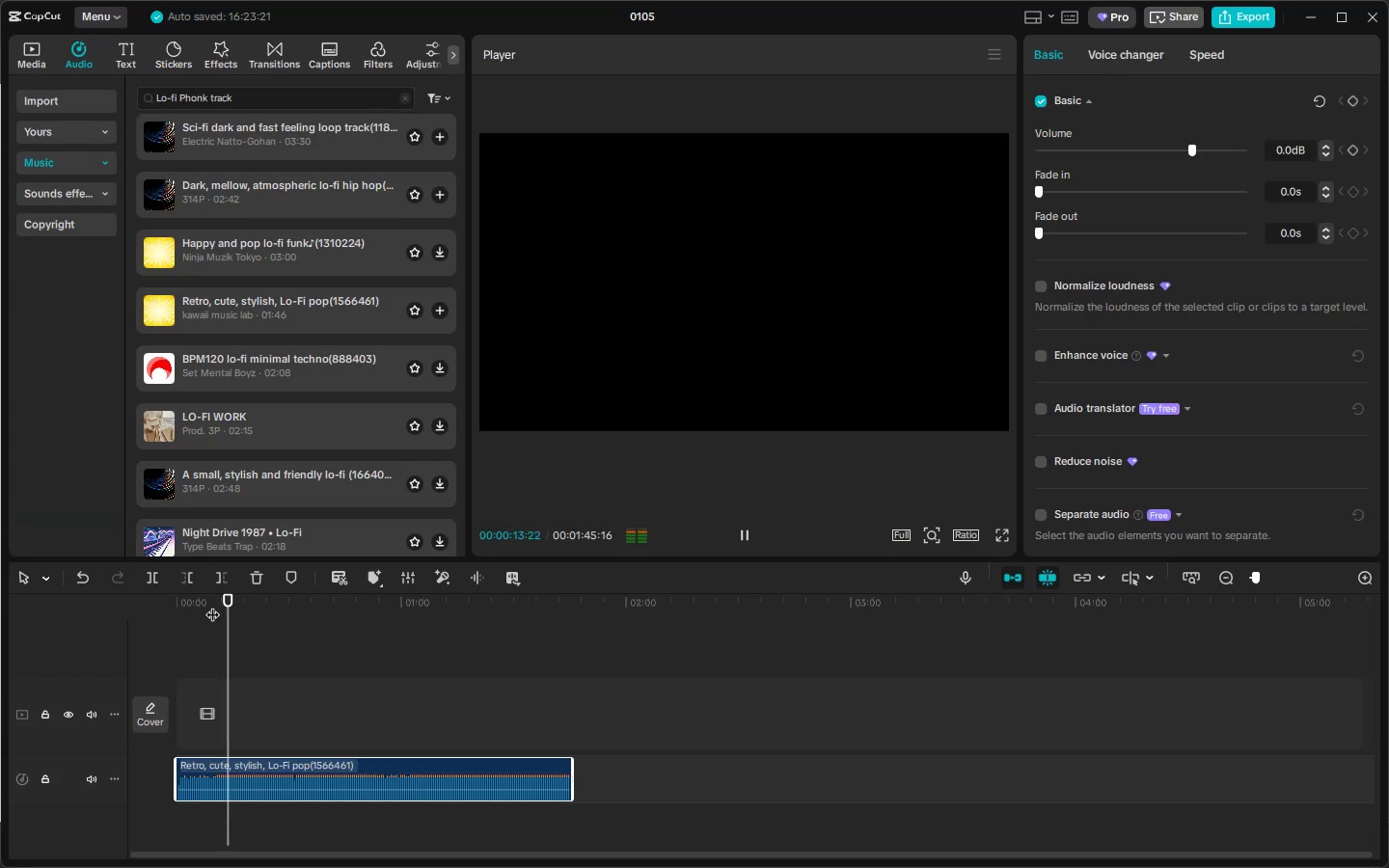 
wait(5.59)
 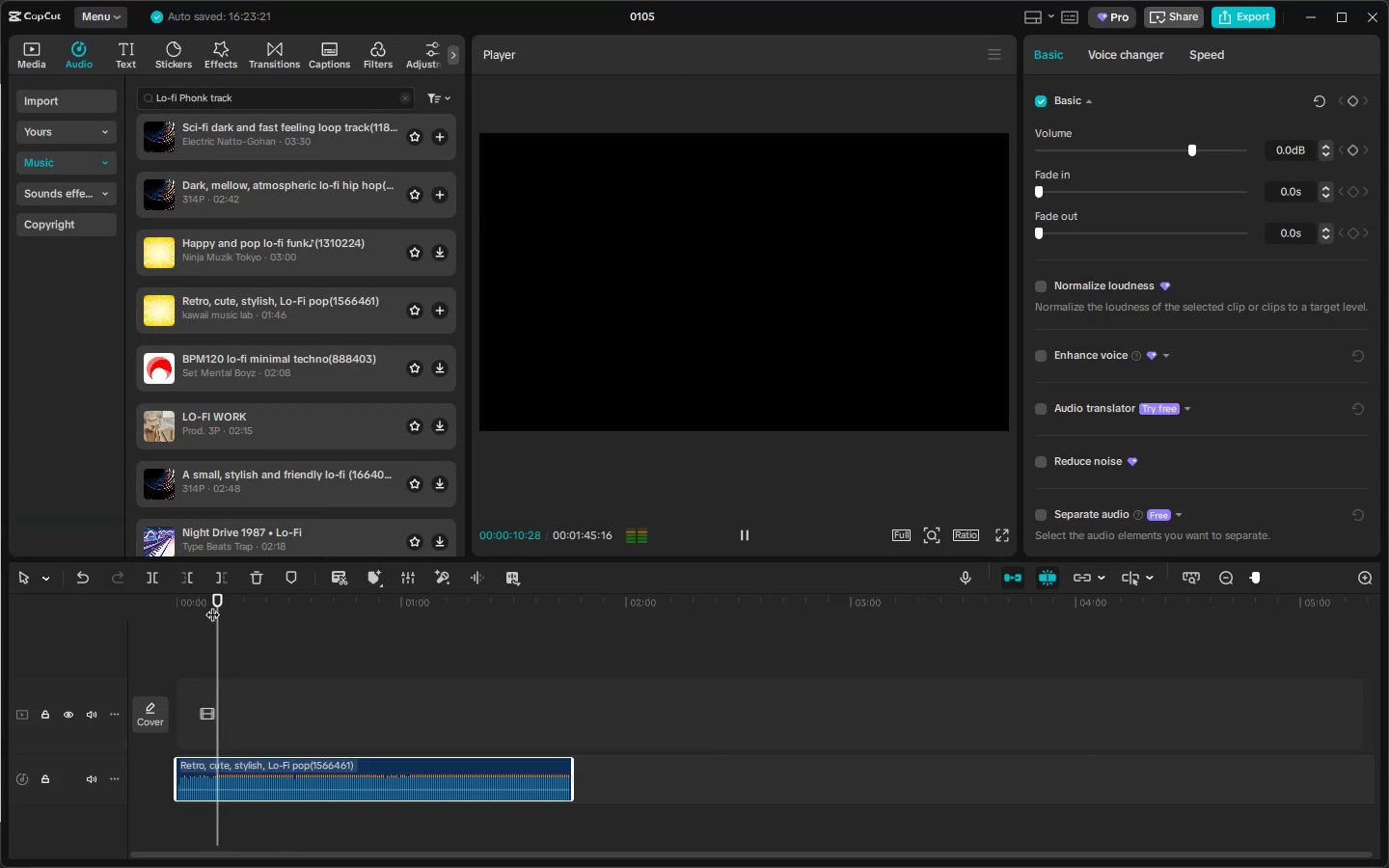 
key(Alt+AltLeft)
 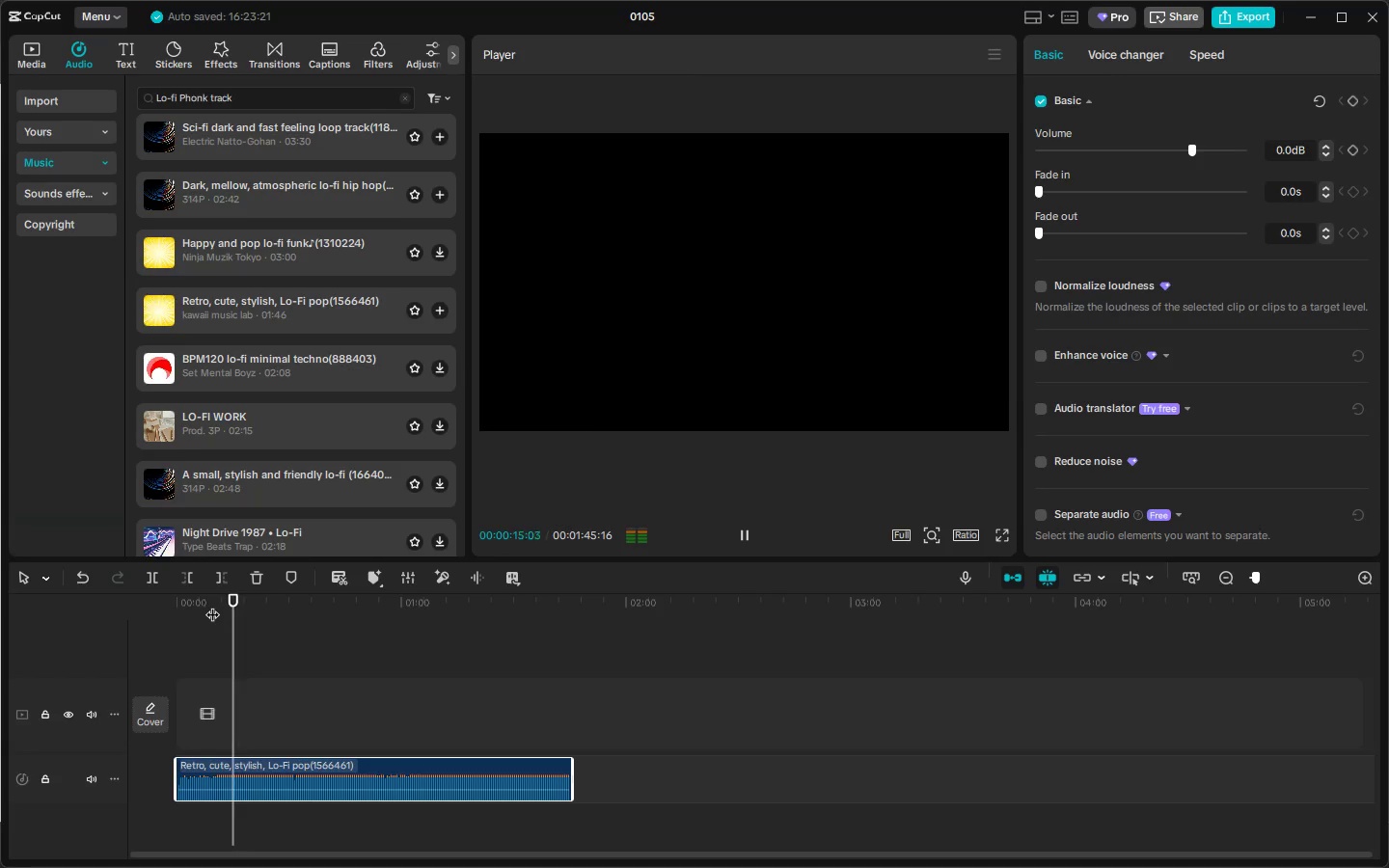 
key(Alt+Tab)
 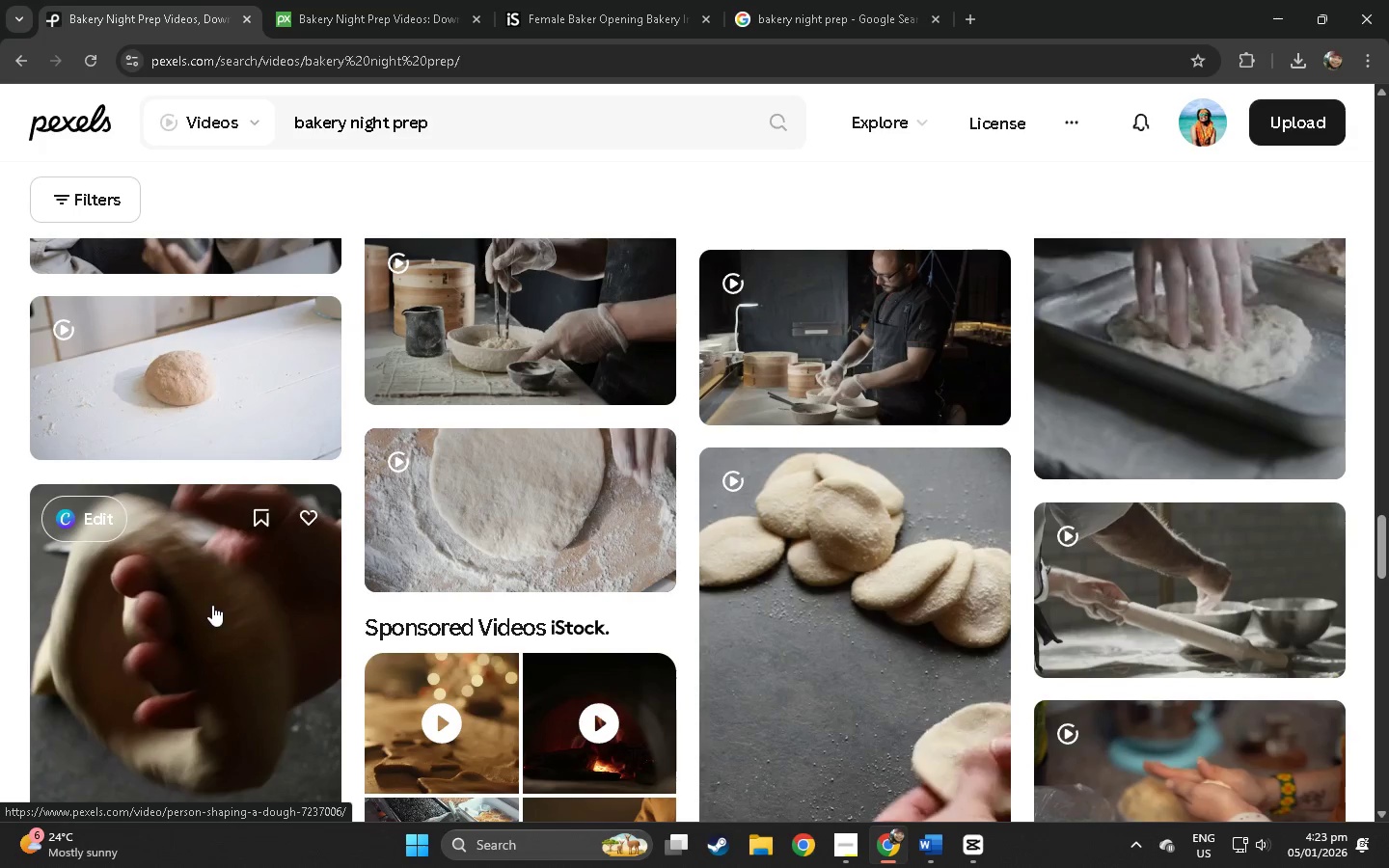 
key(Alt+AltLeft)
 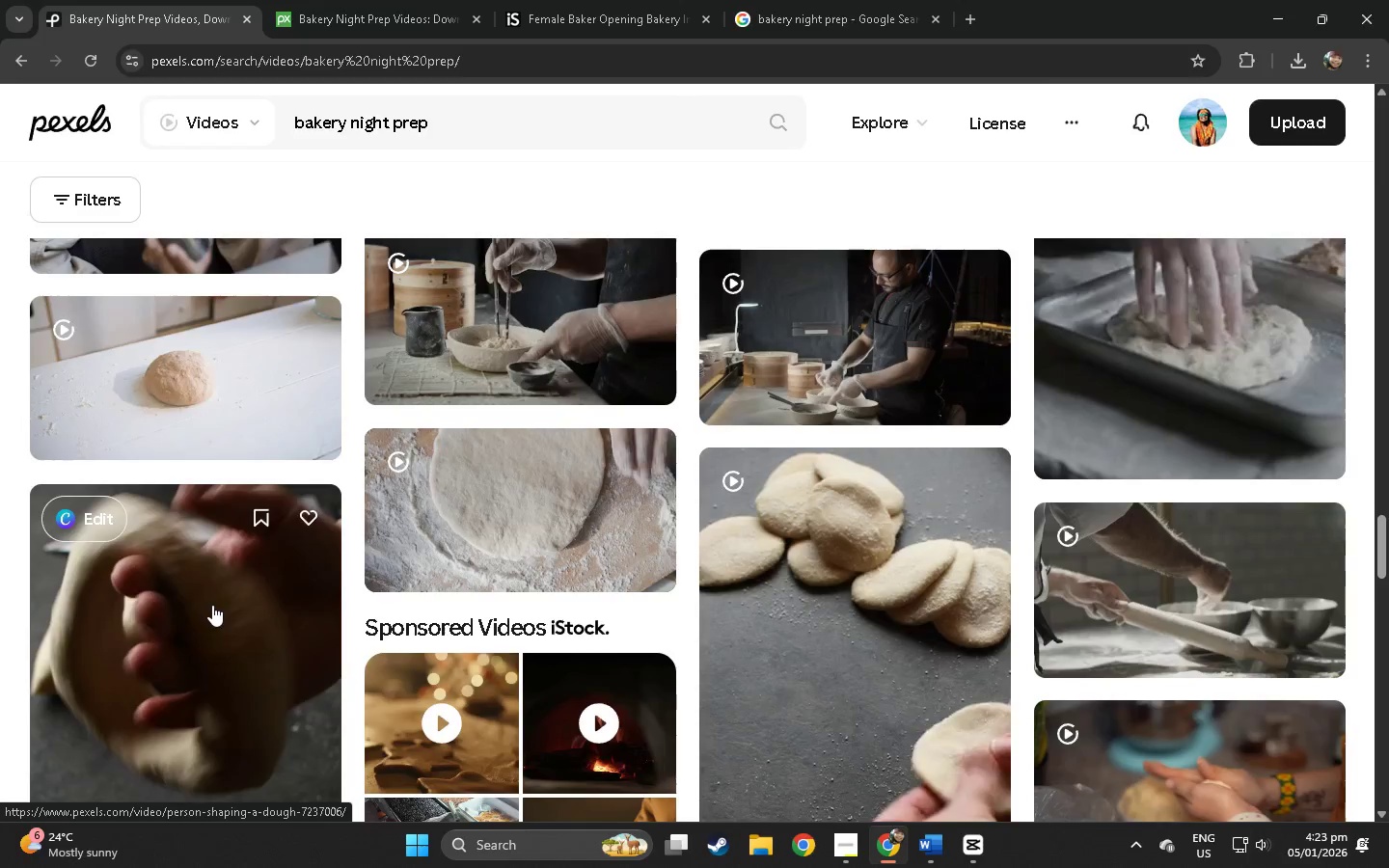 
key(Alt+Tab)
 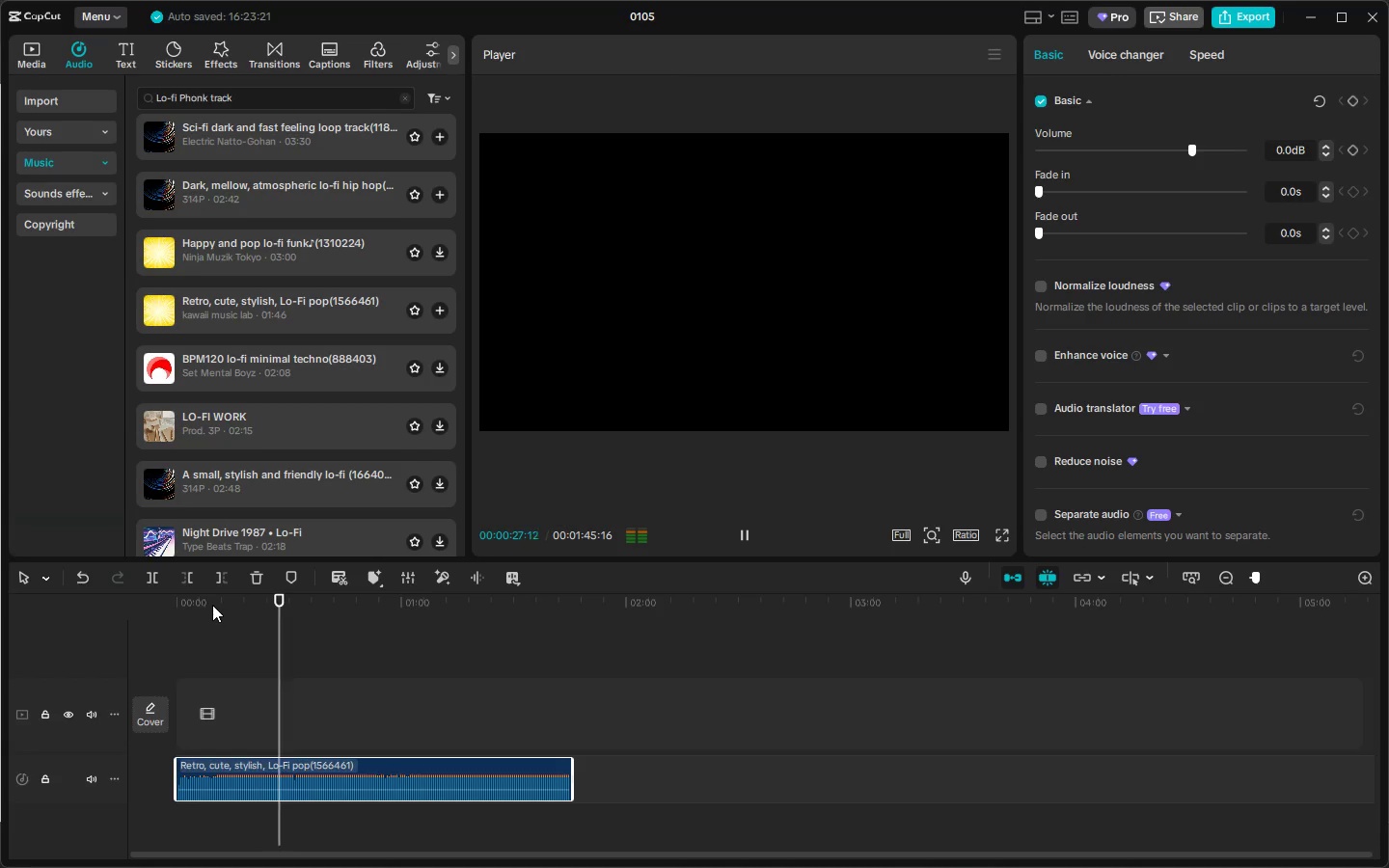 
wait(16.56)
 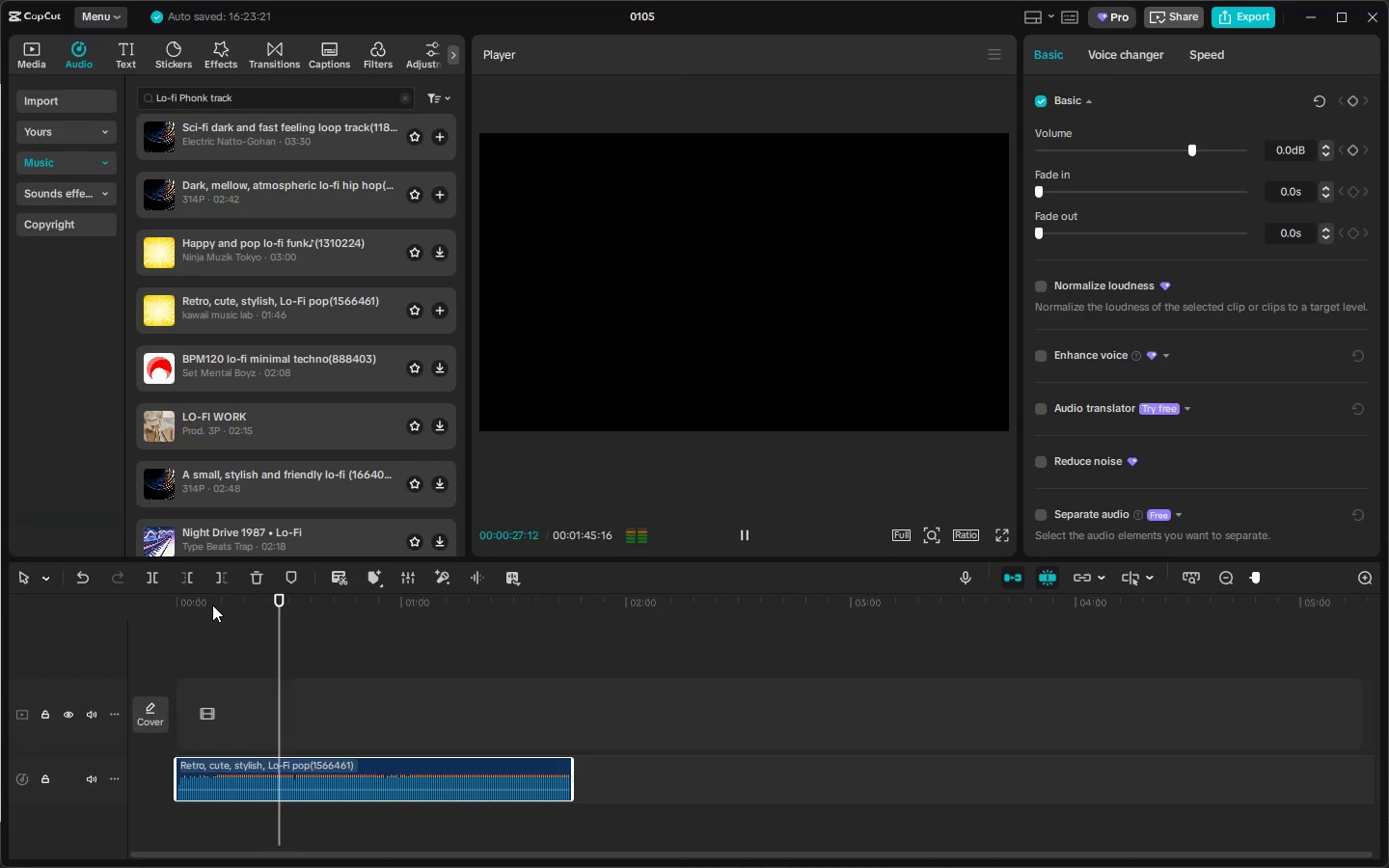 
left_click_drag(start_coordinate=[234, 595], to_coordinate=[222, 604])
 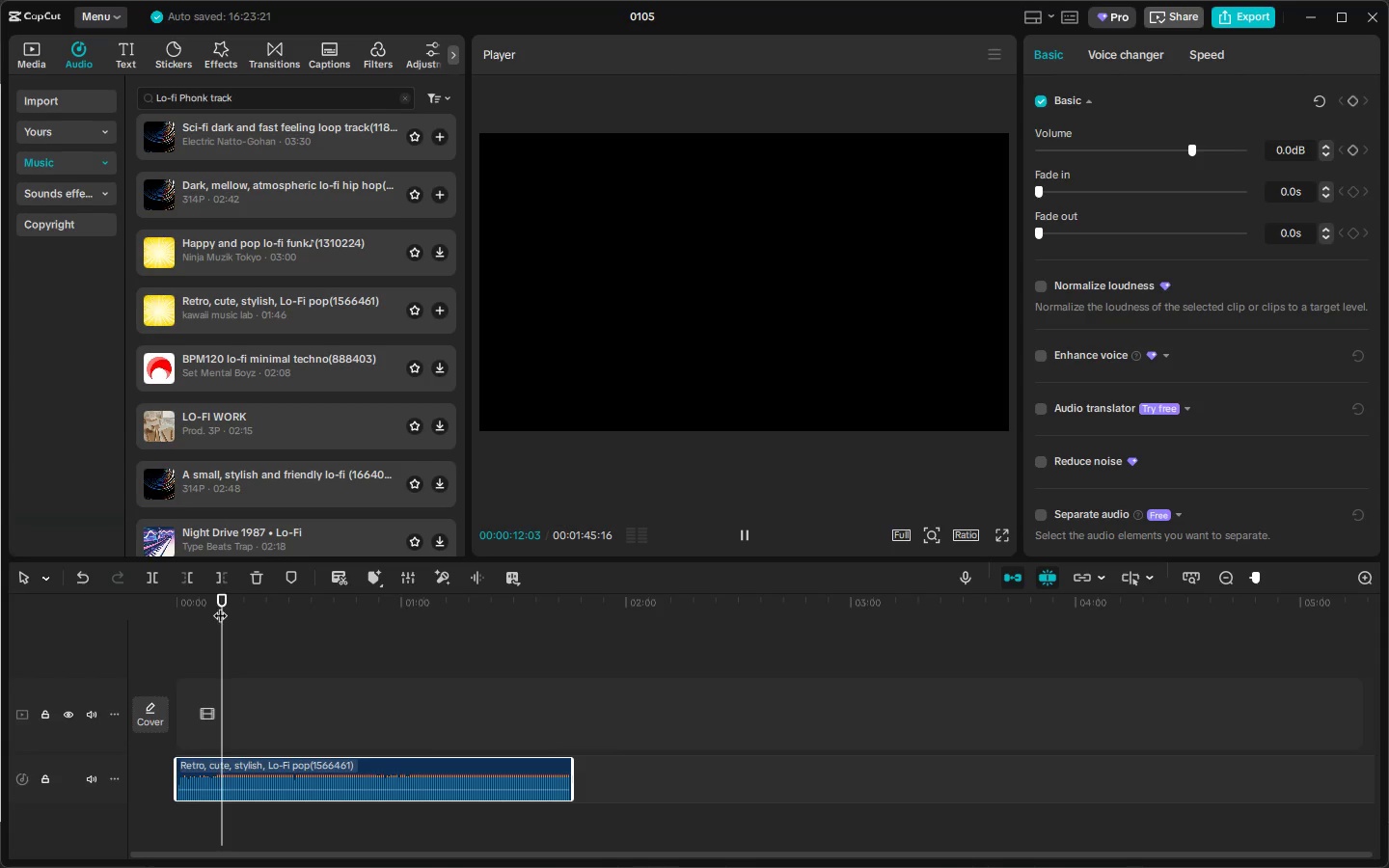 
left_click_drag(start_coordinate=[220, 606], to_coordinate=[210, 610])
 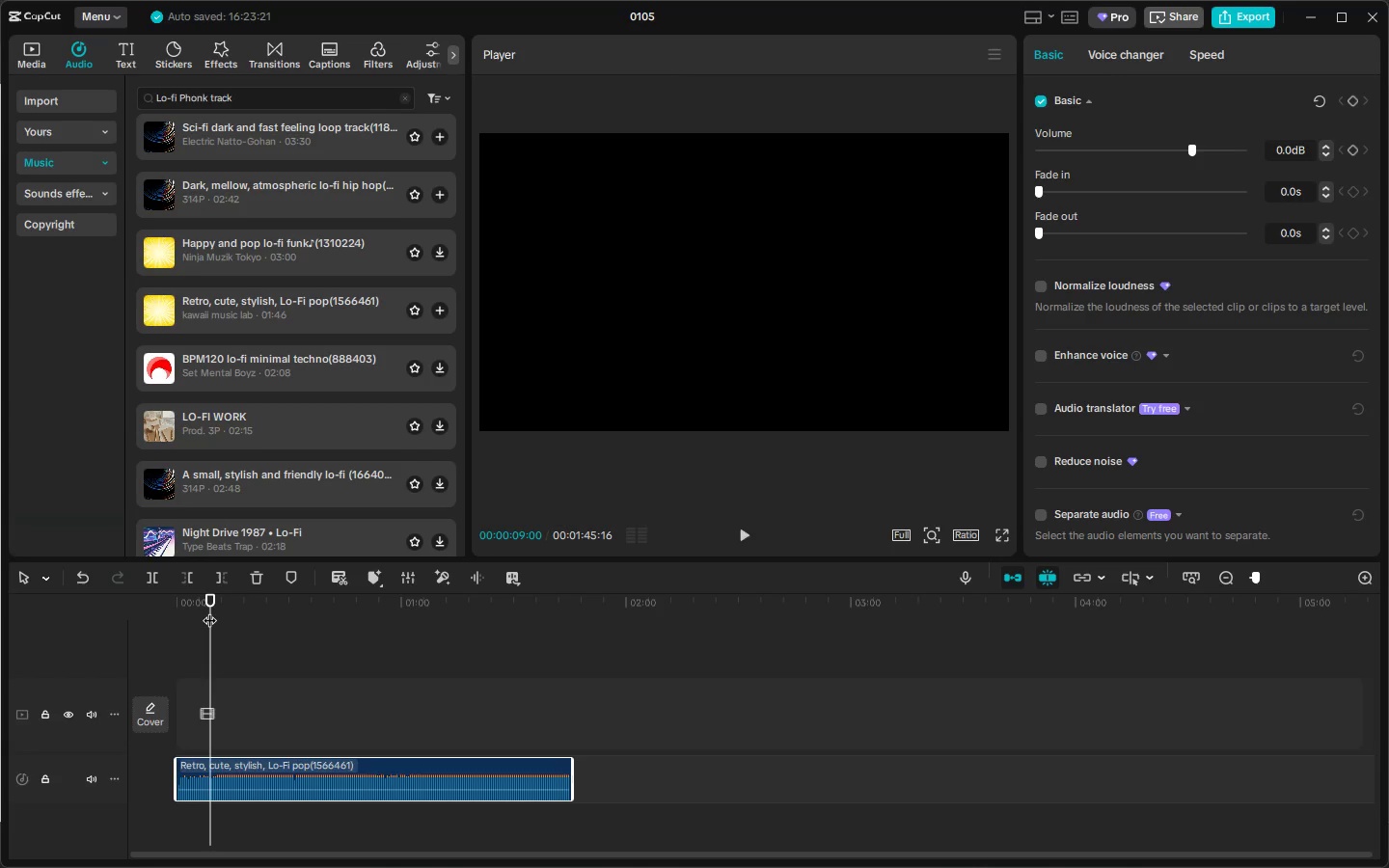 
key(Space)
 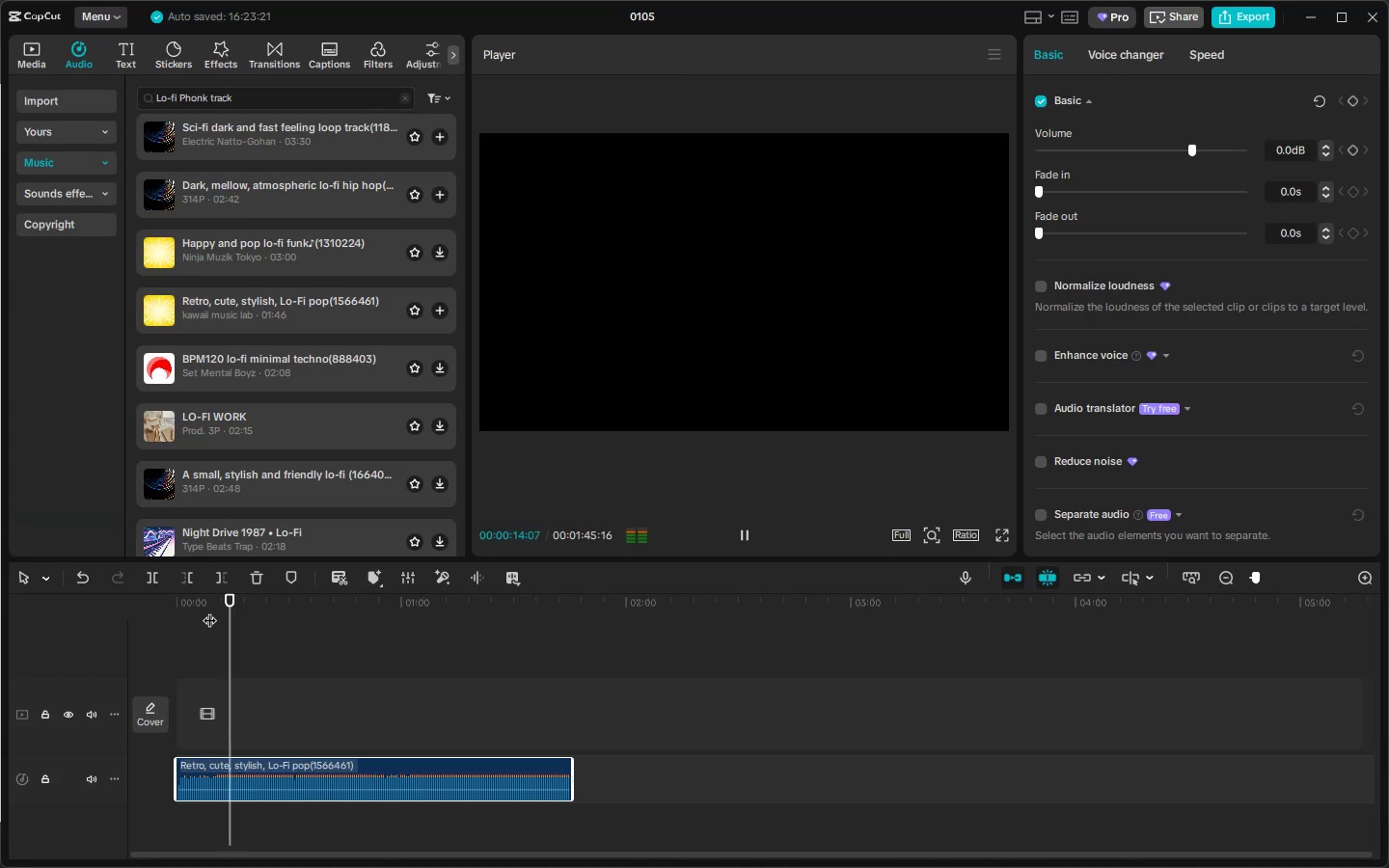 
wait(7.02)
 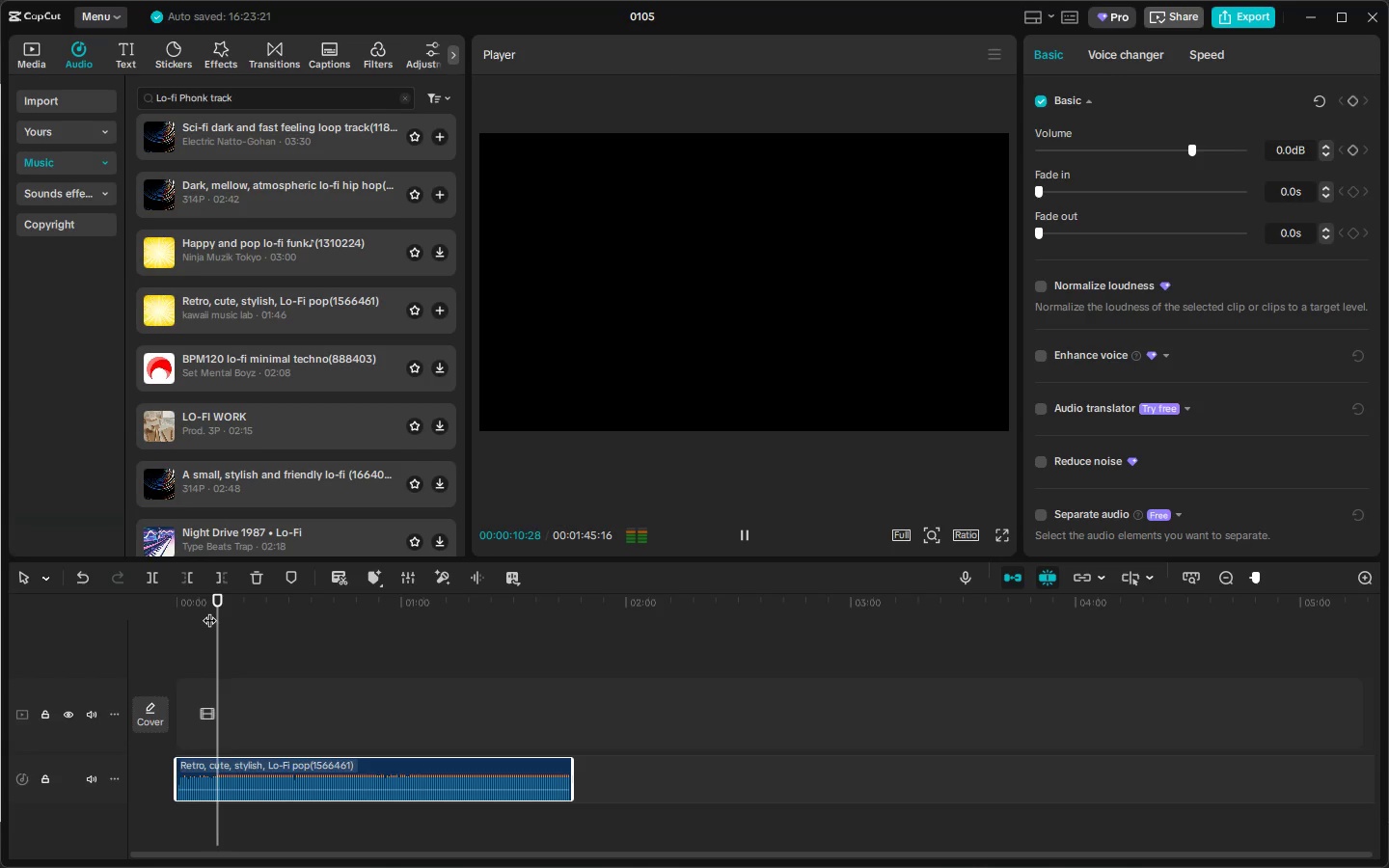 
key(Space)
 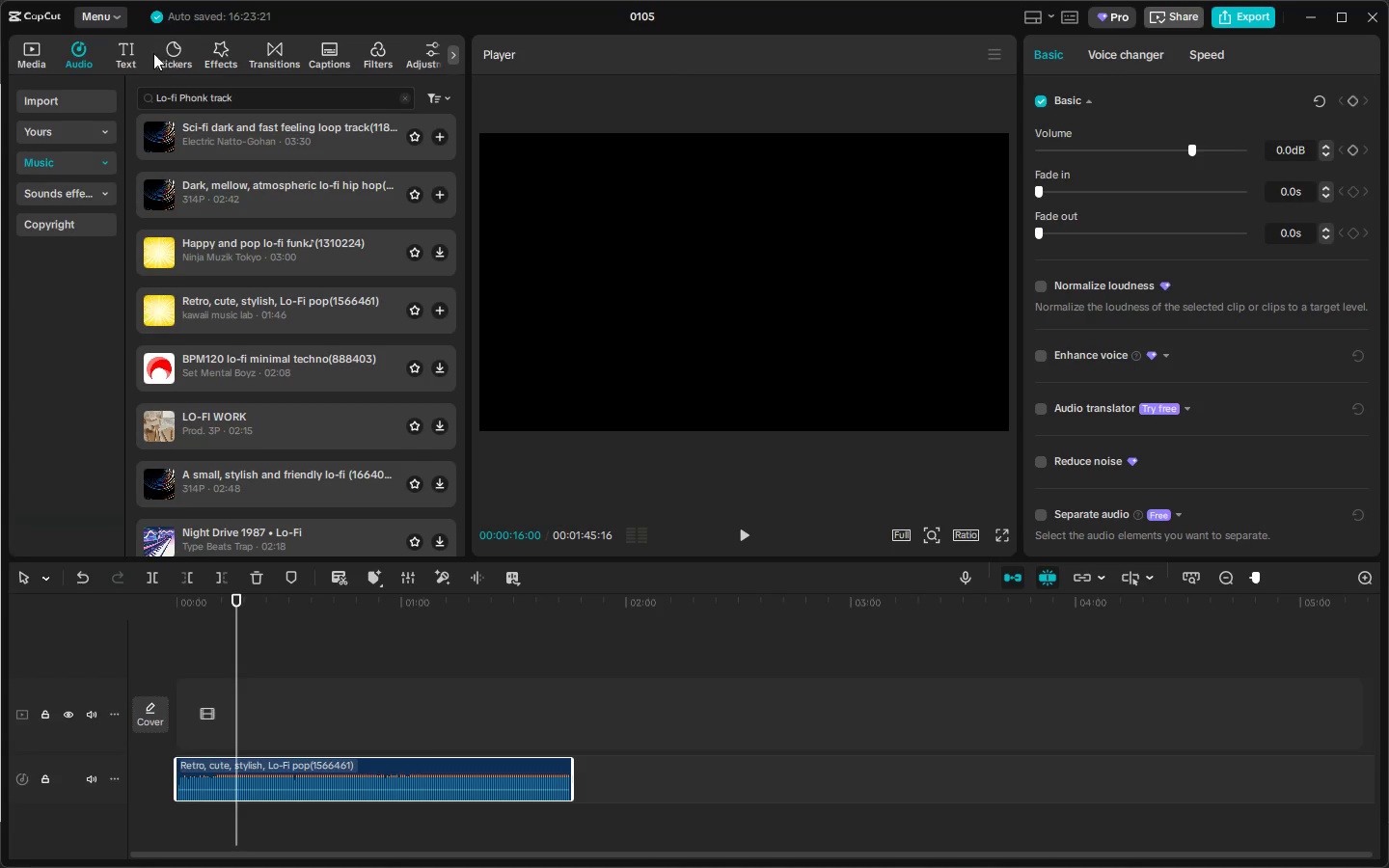 
left_click([41, 51])
 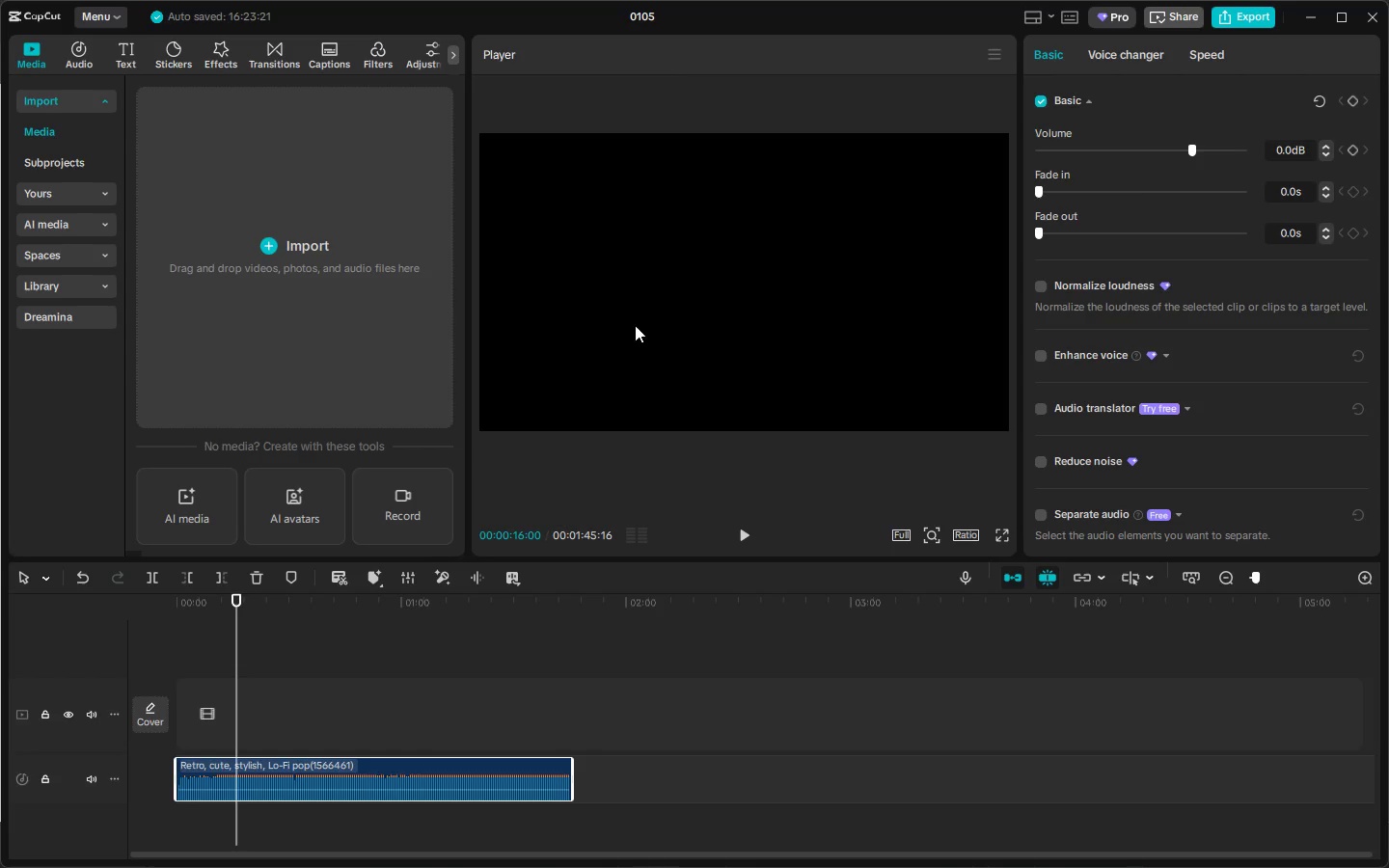 
key(Alt+Tab)
 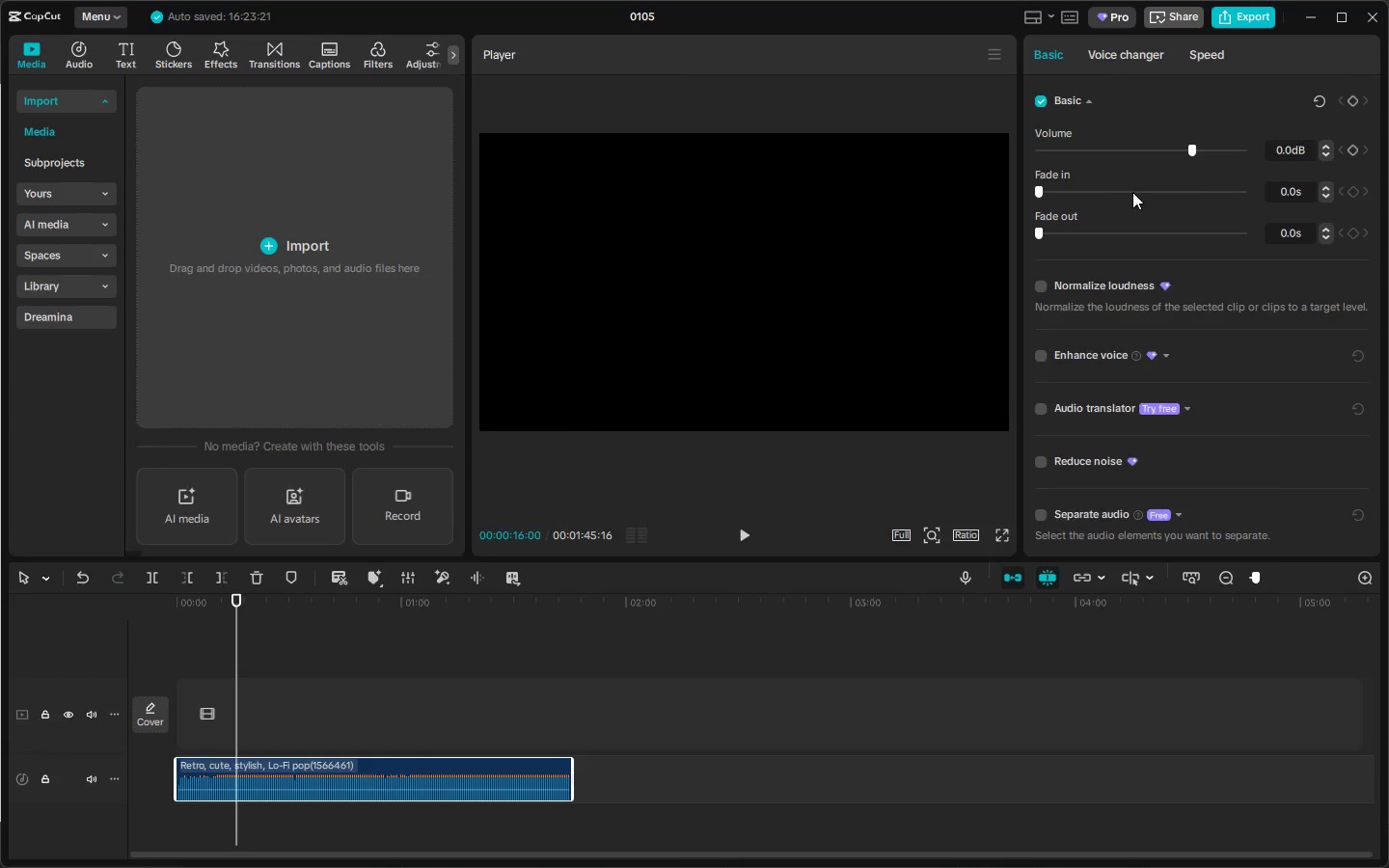 
key(Alt+Tab)